 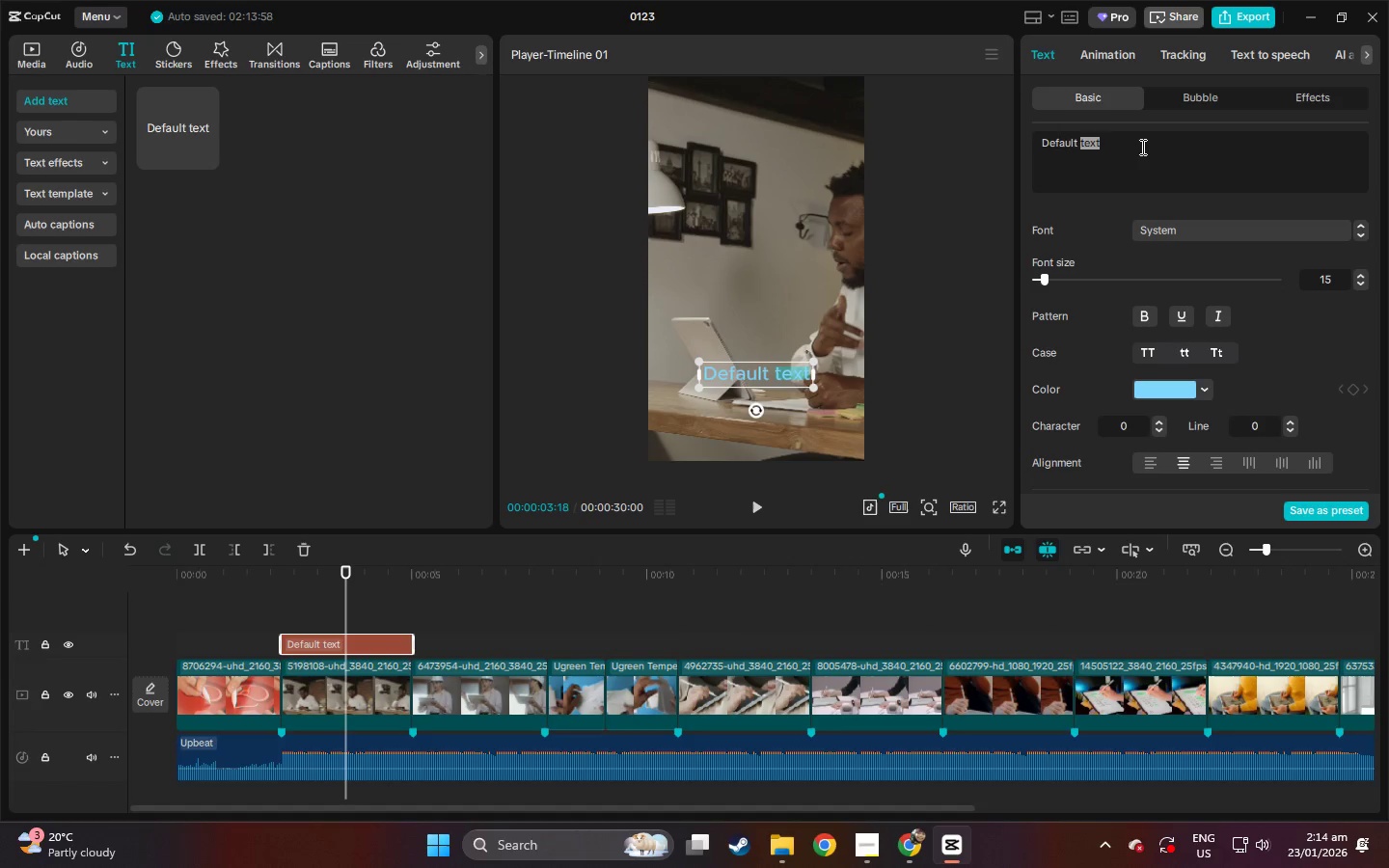 
triple_click([1141, 147])
 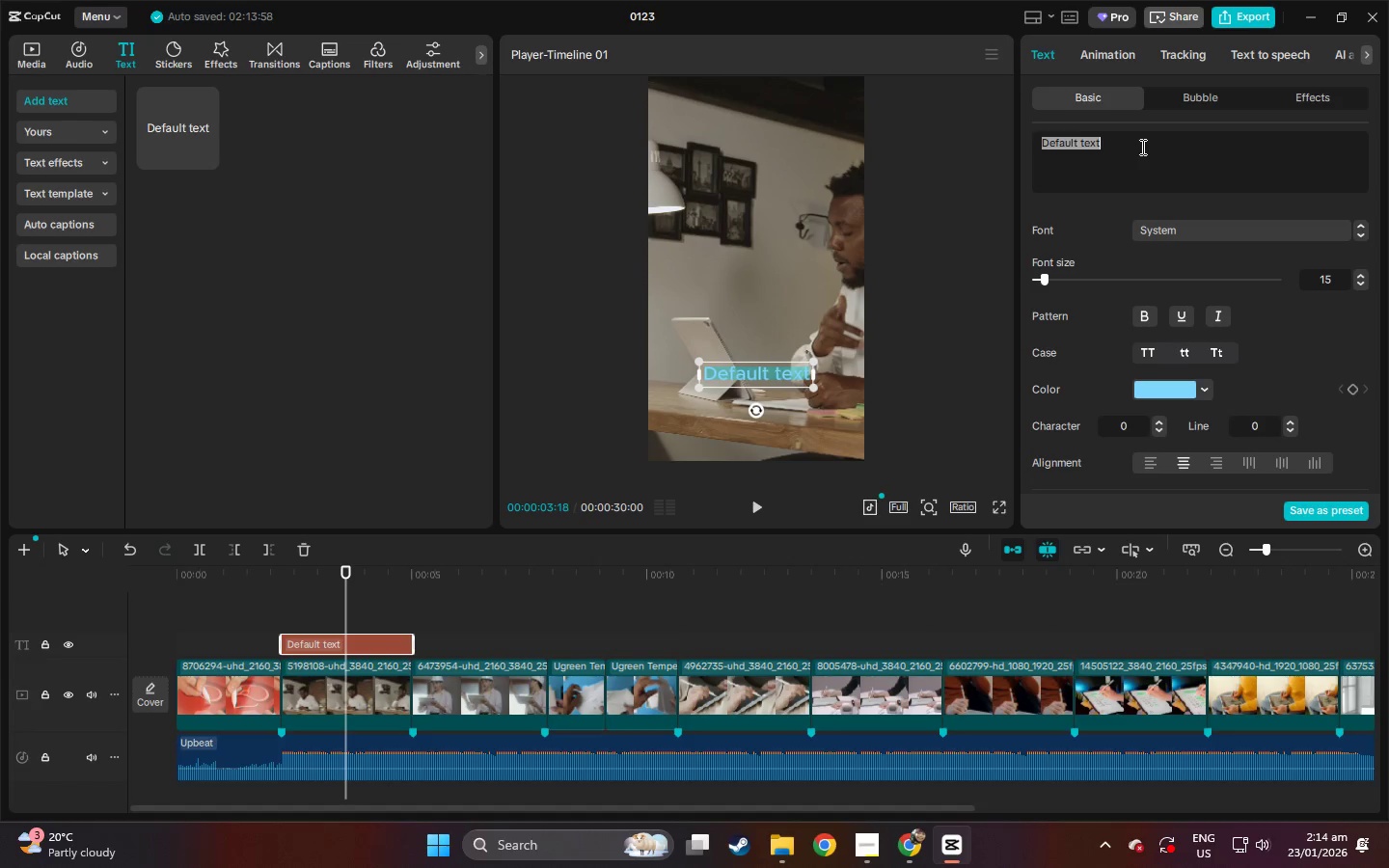 
type(Tired)
 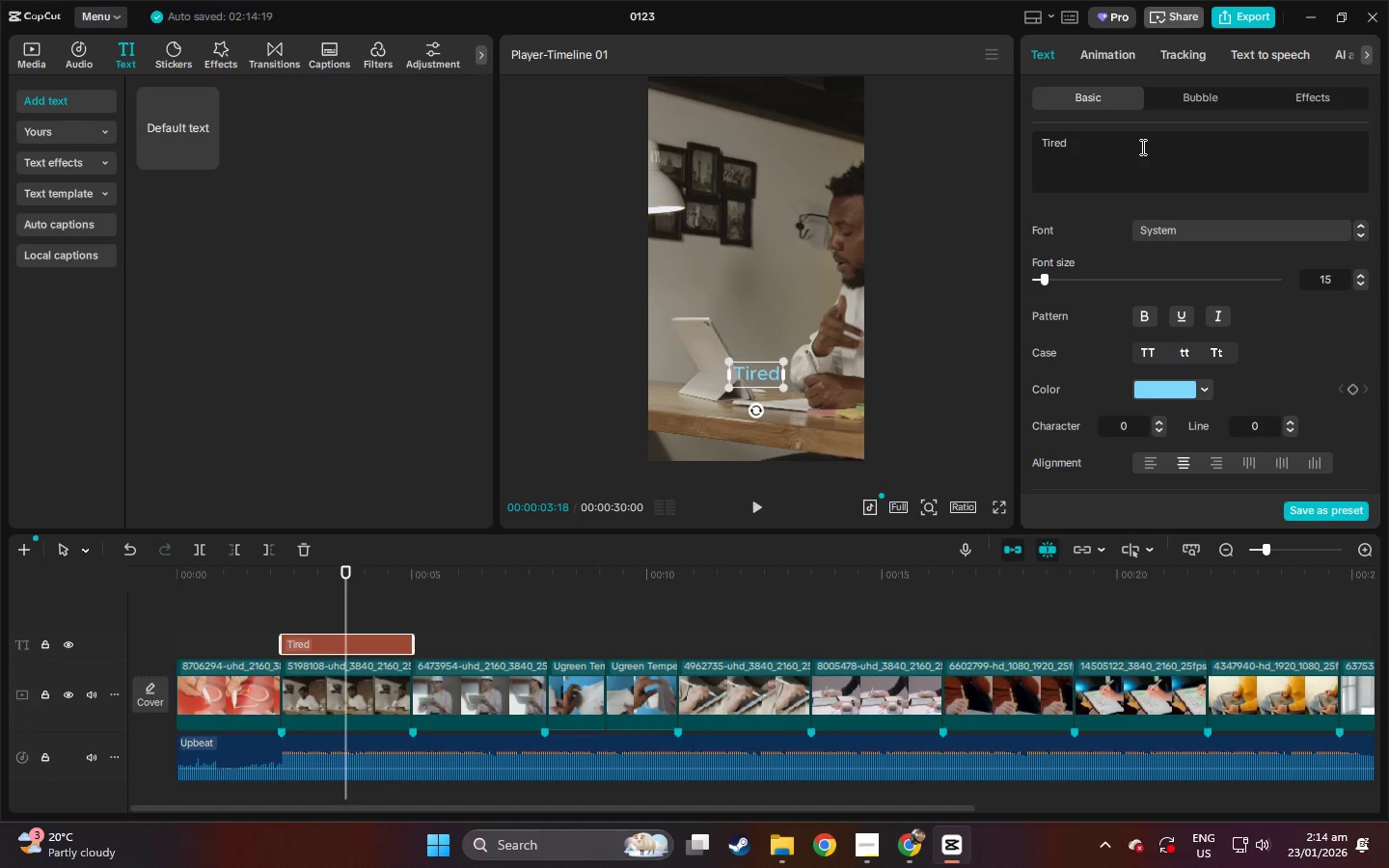 
type( of your styluys)
key(Backspace)
key(Backspace)
key(Backspace)
type(us slipping on )
key(Backspace)
key(Backspace)
 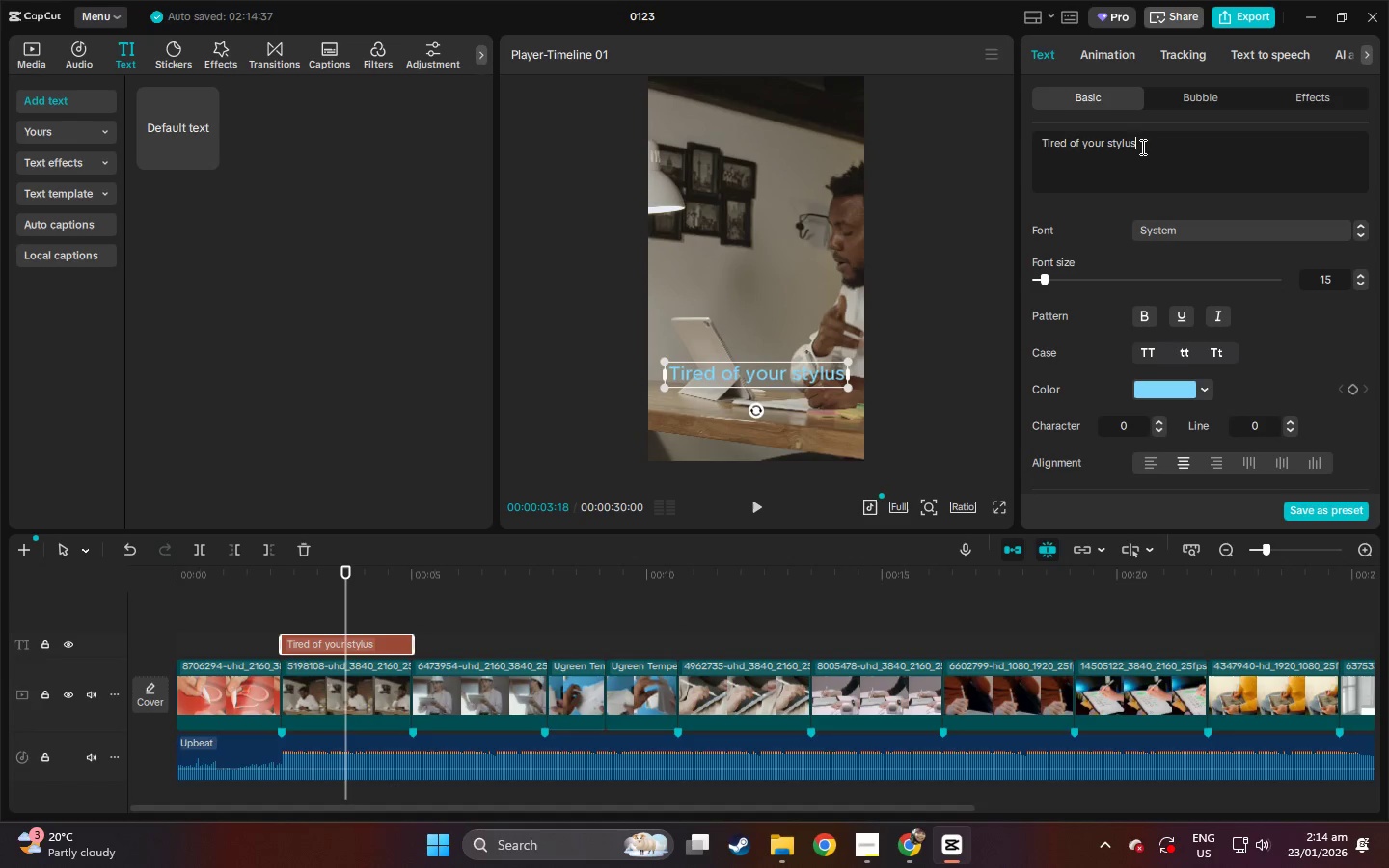 
key(Enter)
 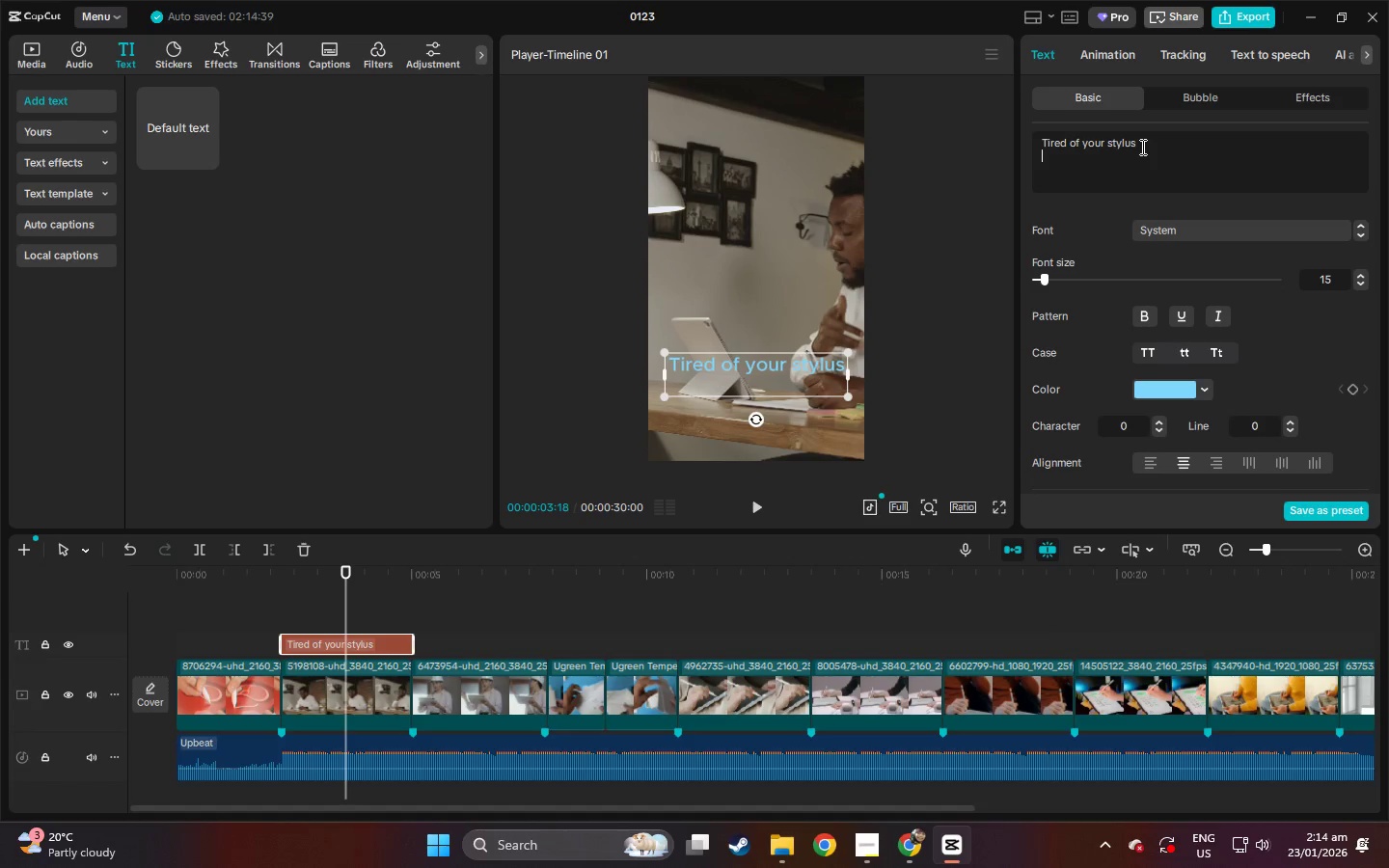 
type(slipping on glass<)
key(Backspace)
type(:)
key(Backspace)
type(?)
 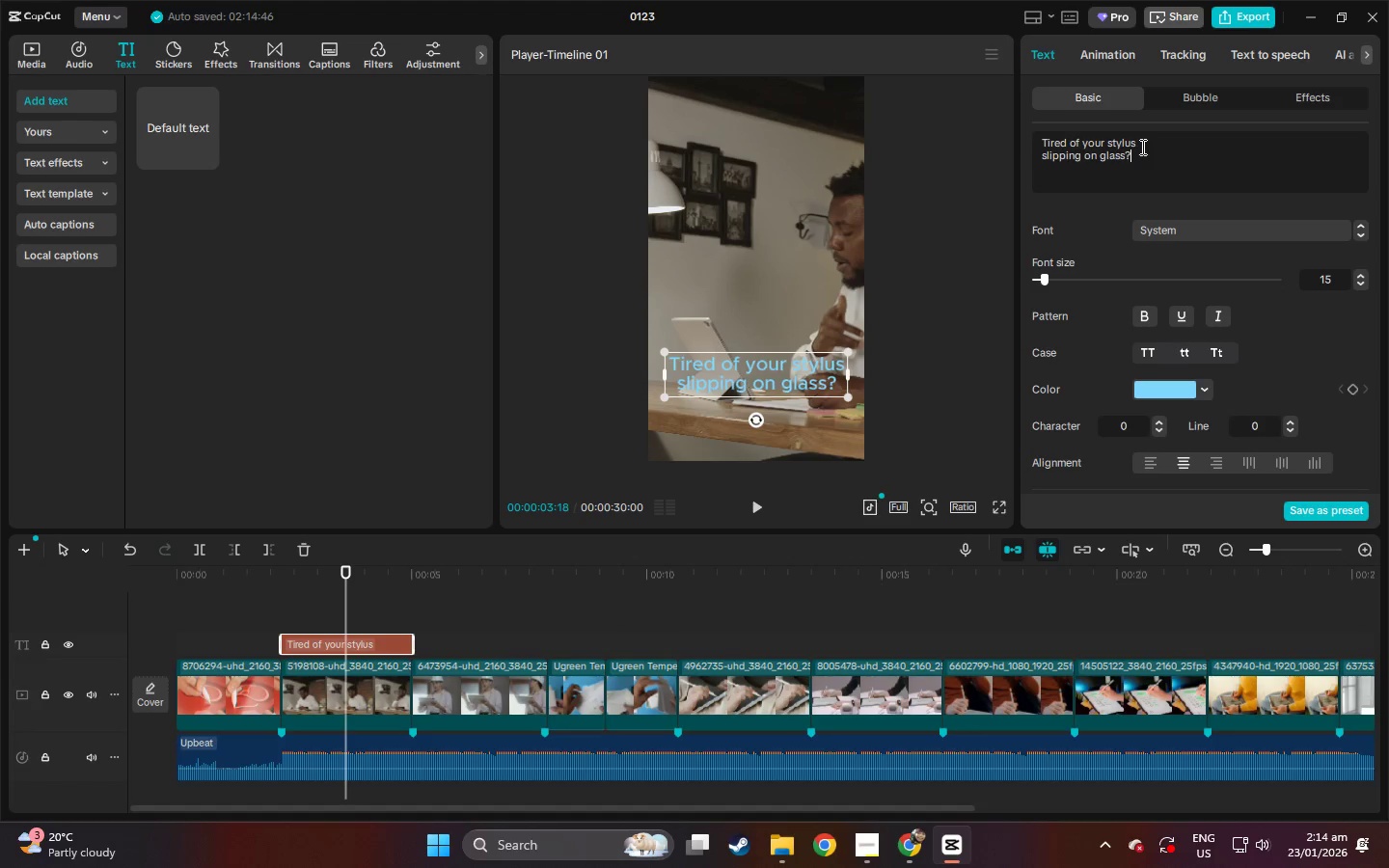 
left_click_drag(start_coordinate=[203, 581], to_coordinate=[147, 584])
 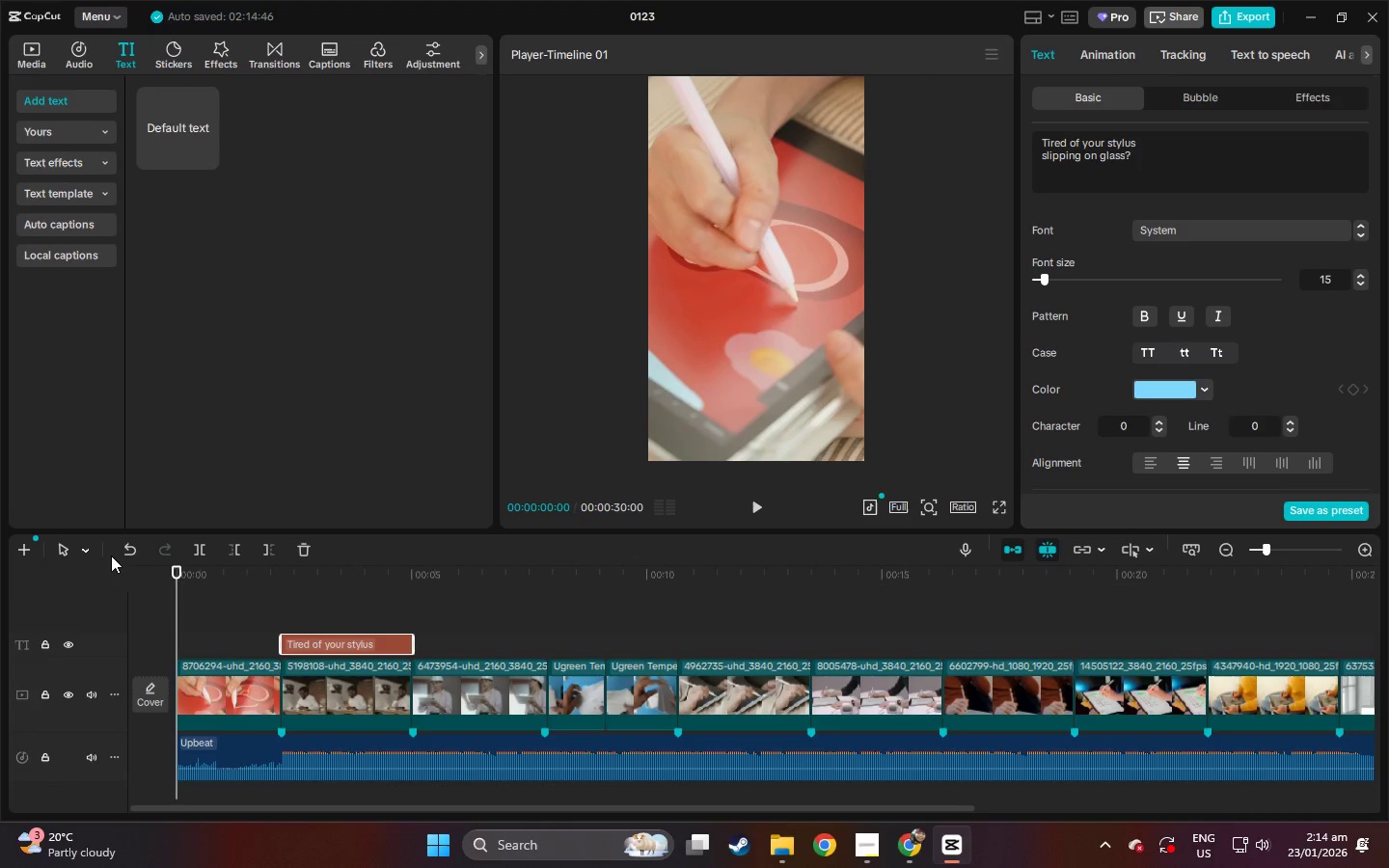 
key(Space)
 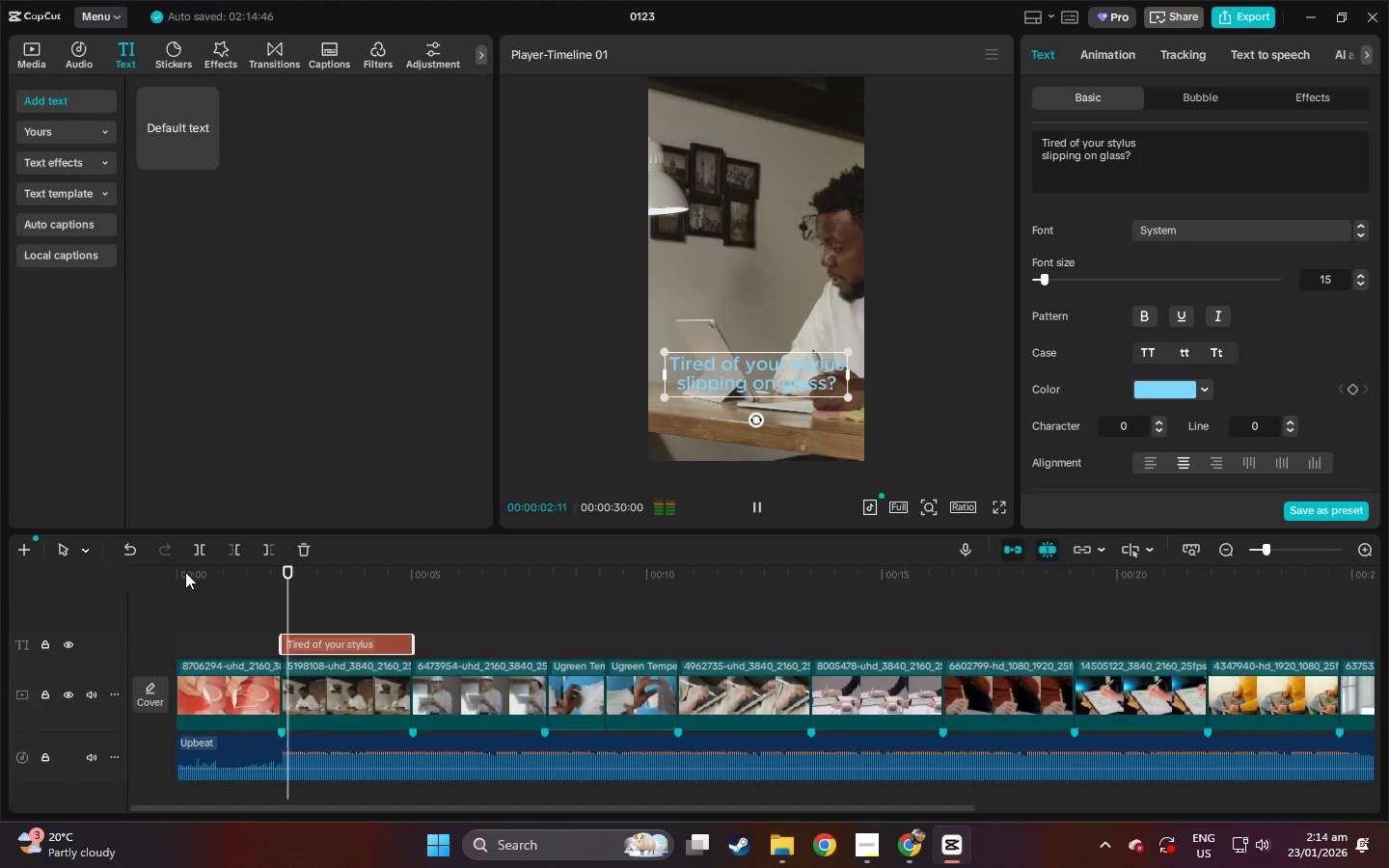 
key(Space)
 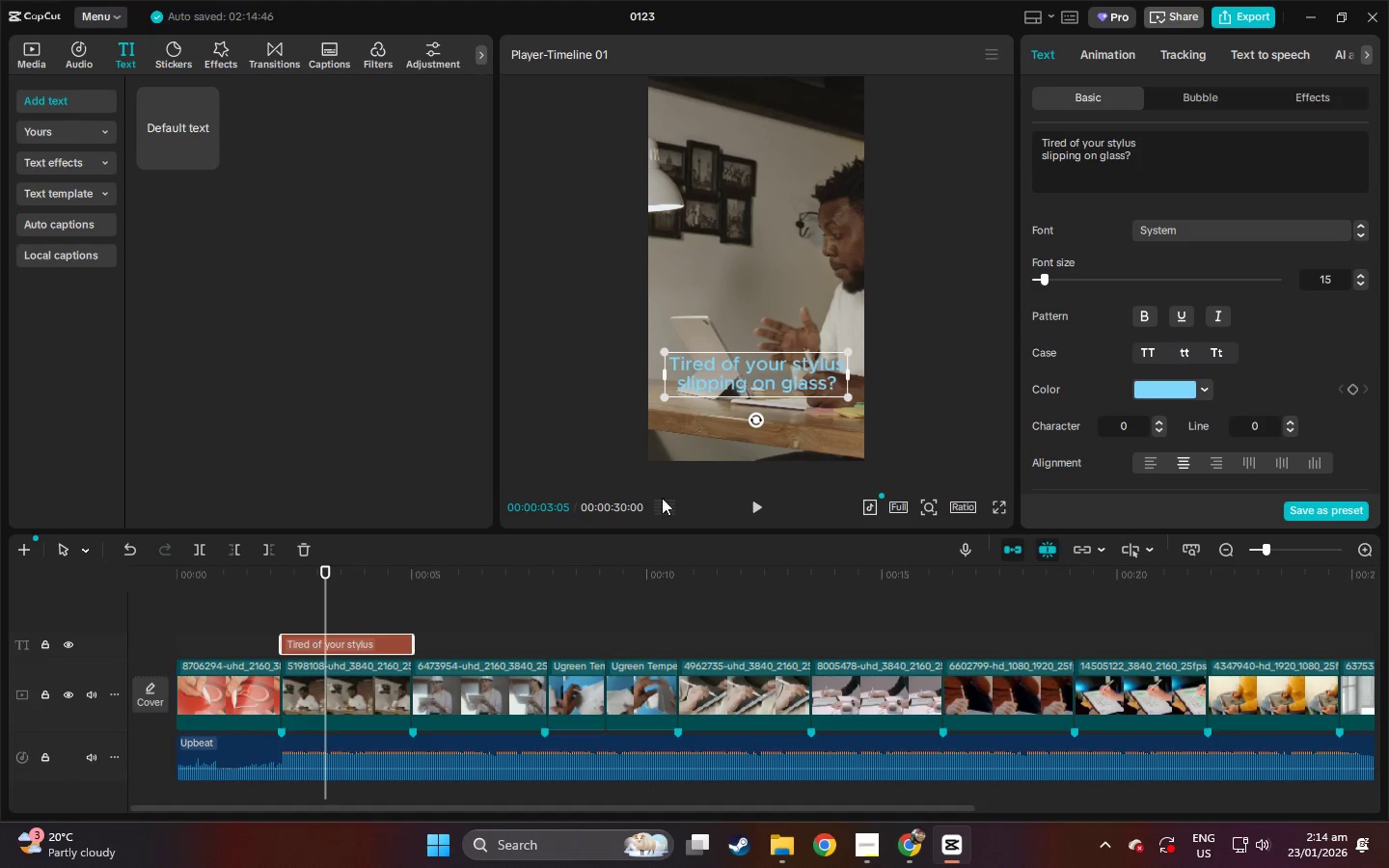 
left_click_drag(start_coordinate=[754, 378], to_coordinate=[755, 183])
 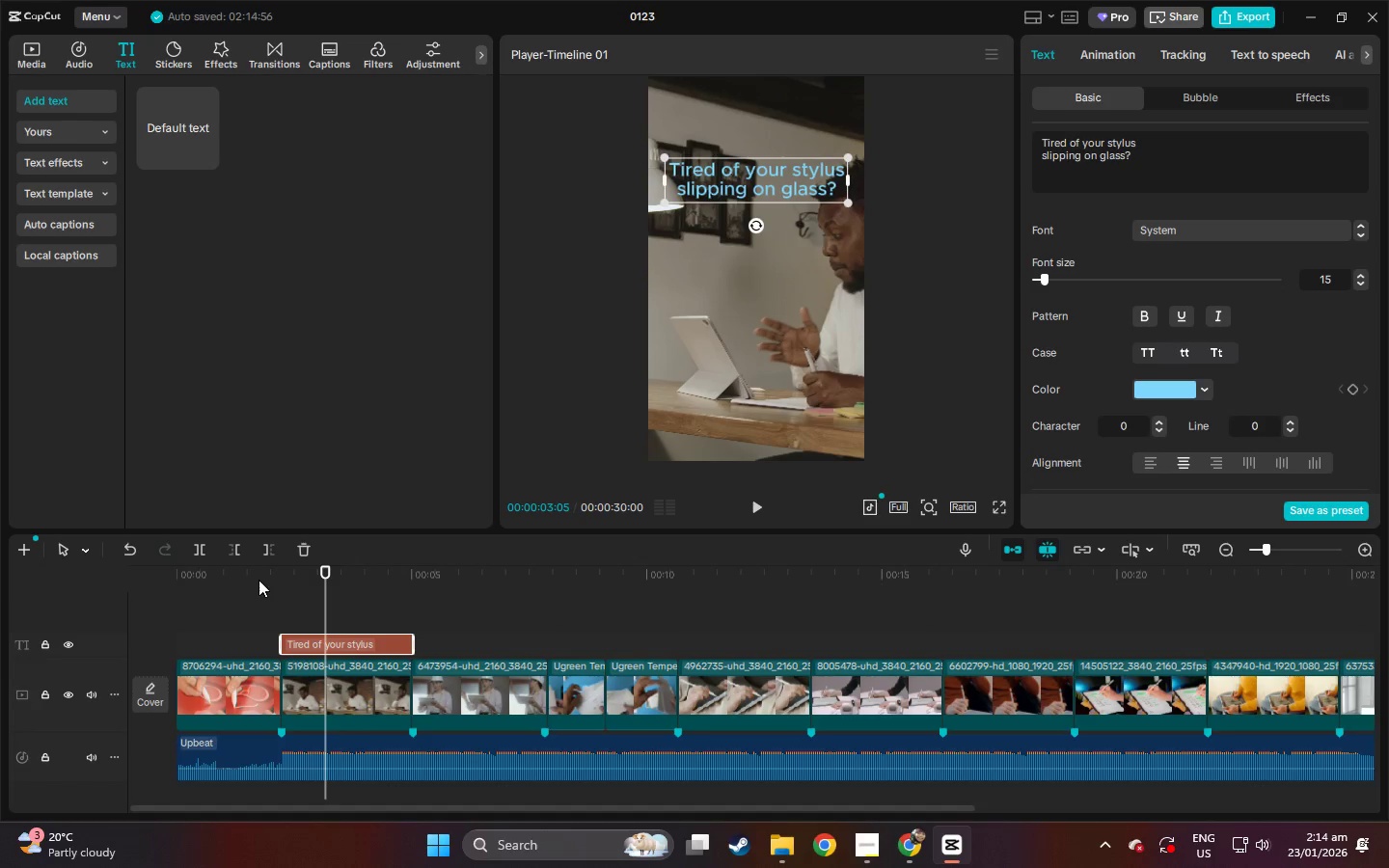 
left_click_drag(start_coordinate=[255, 581], to_coordinate=[137, 587])
 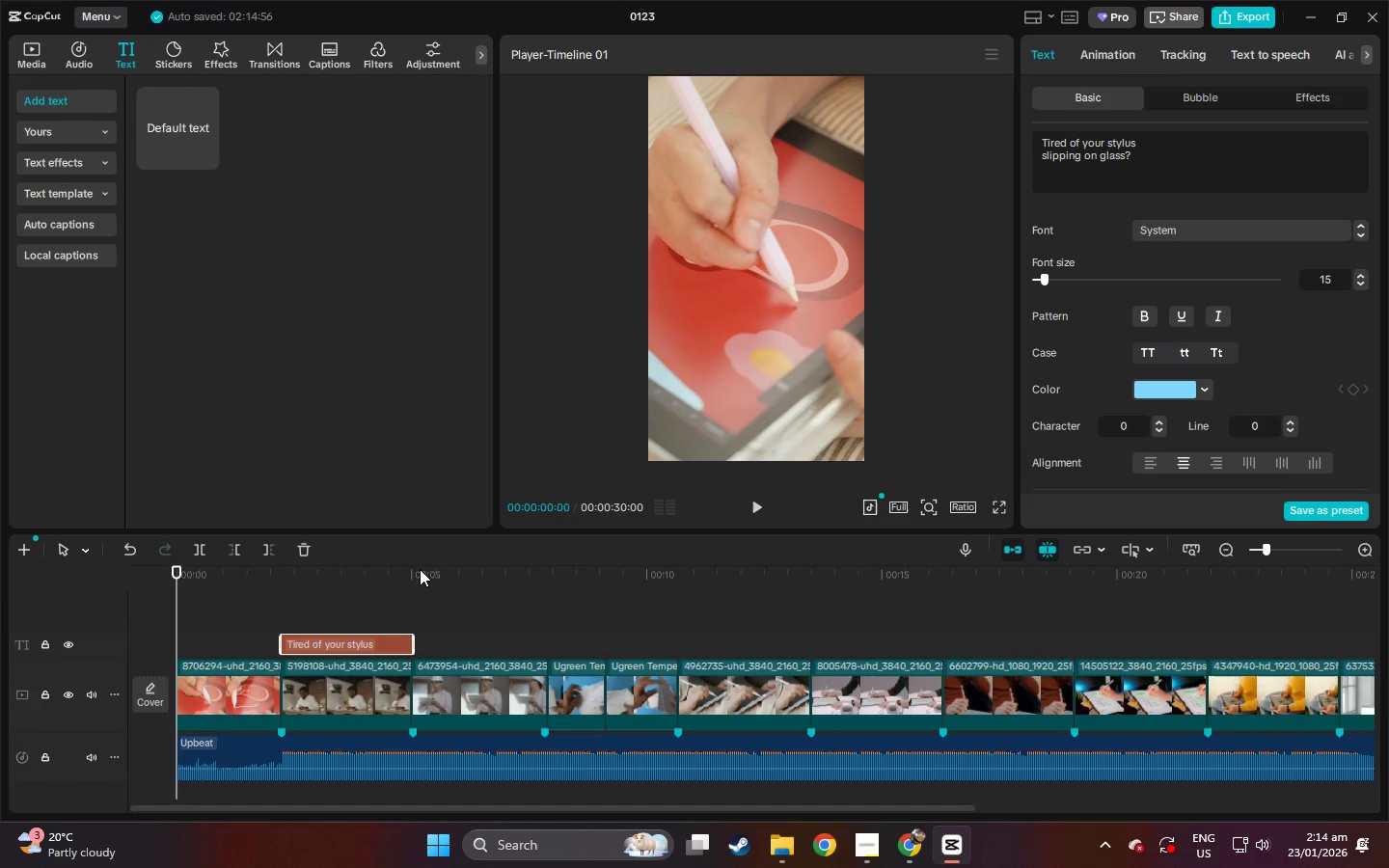 
left_click([362, 581])
 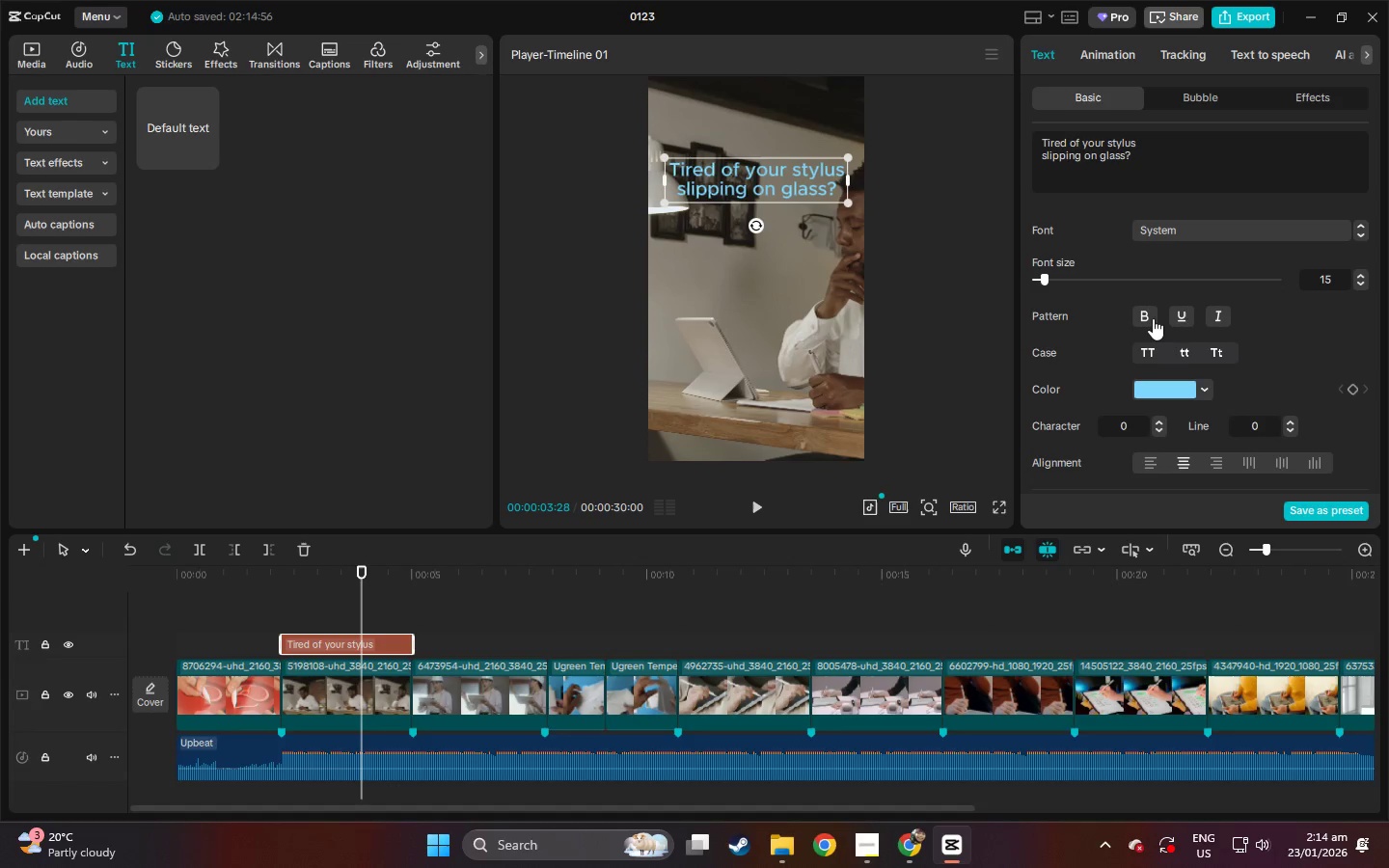 
left_click([1145, 316])
 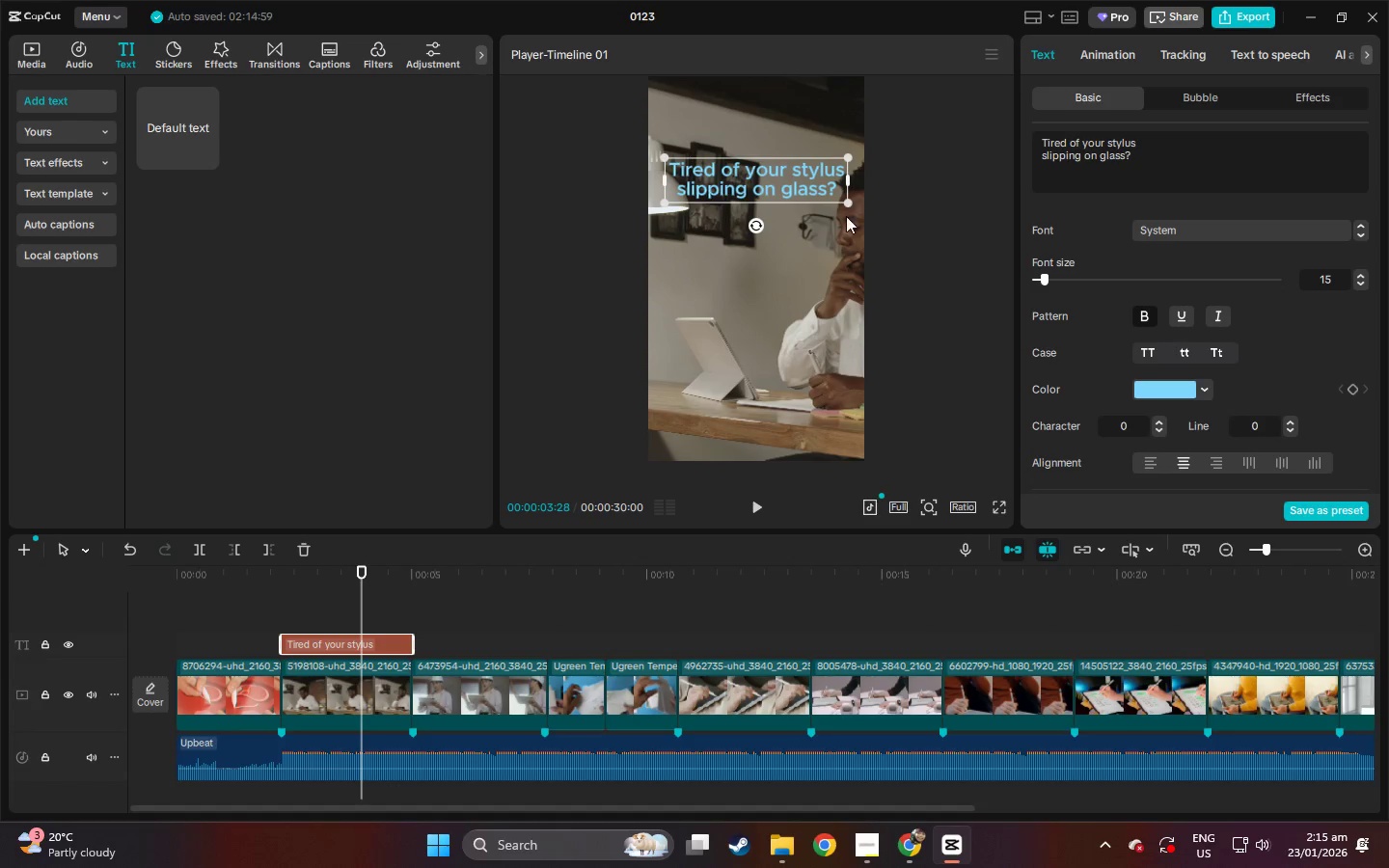 
double_click([784, 188])
 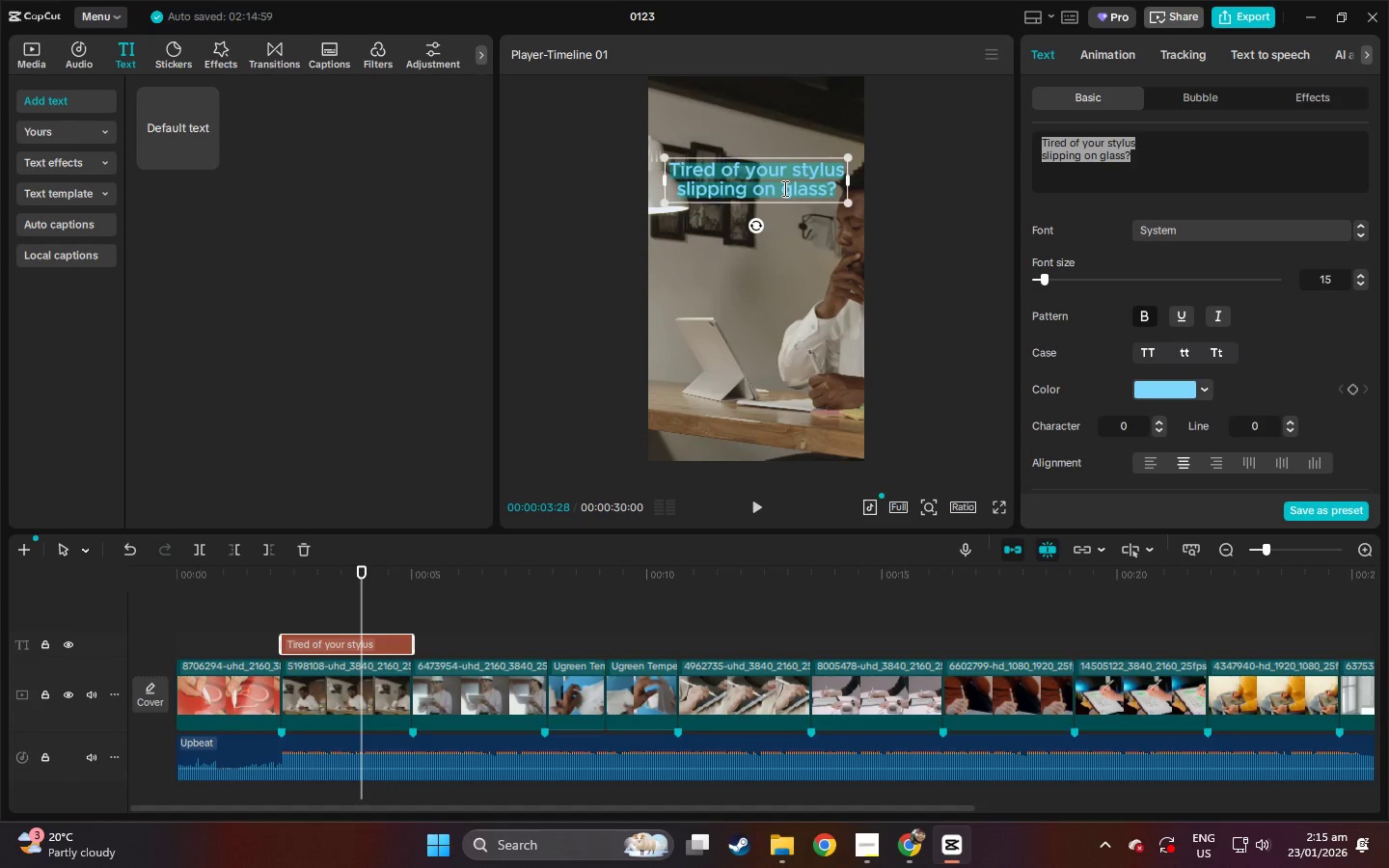 
wait(7.2)
 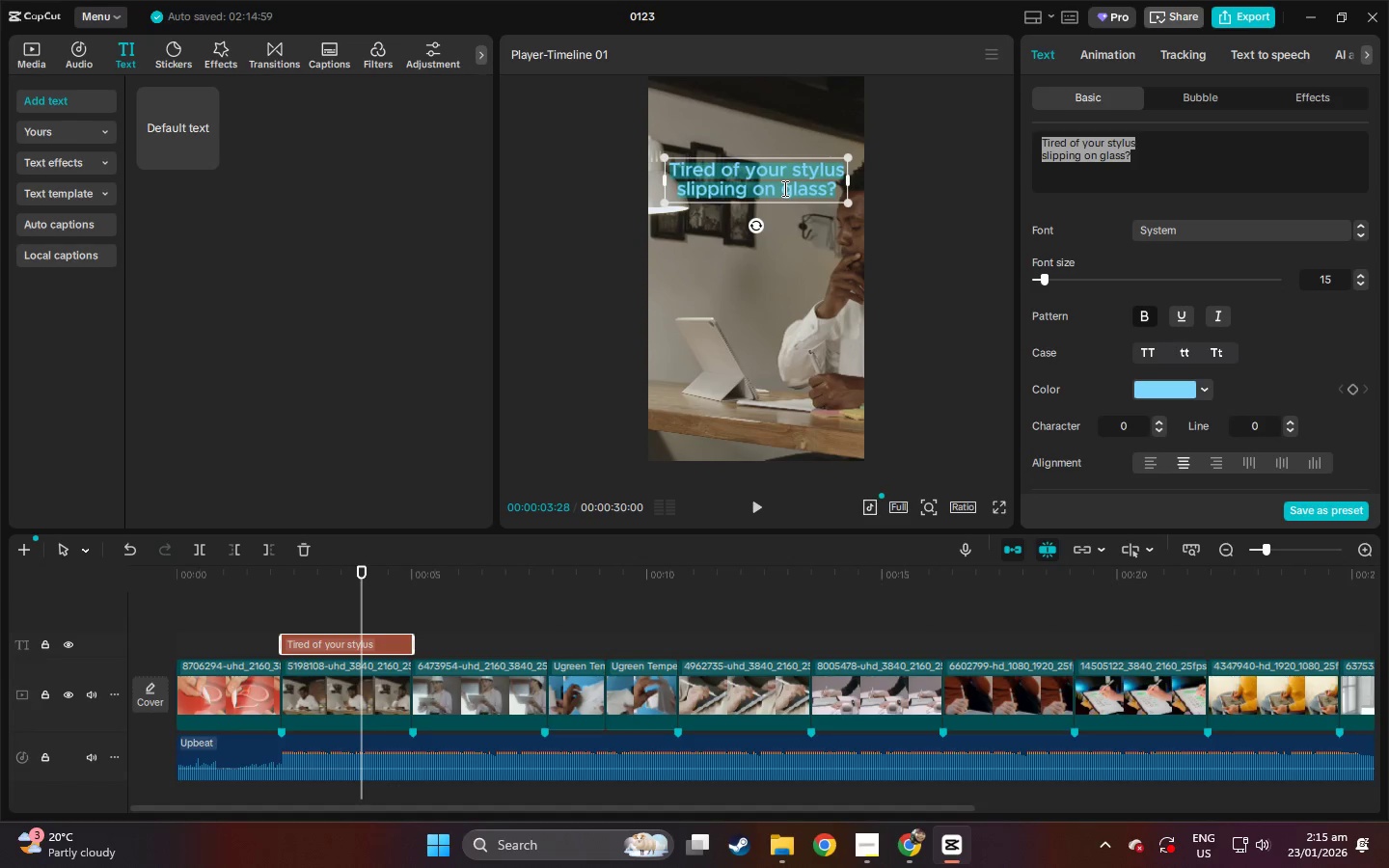 
left_click([1242, 231])
 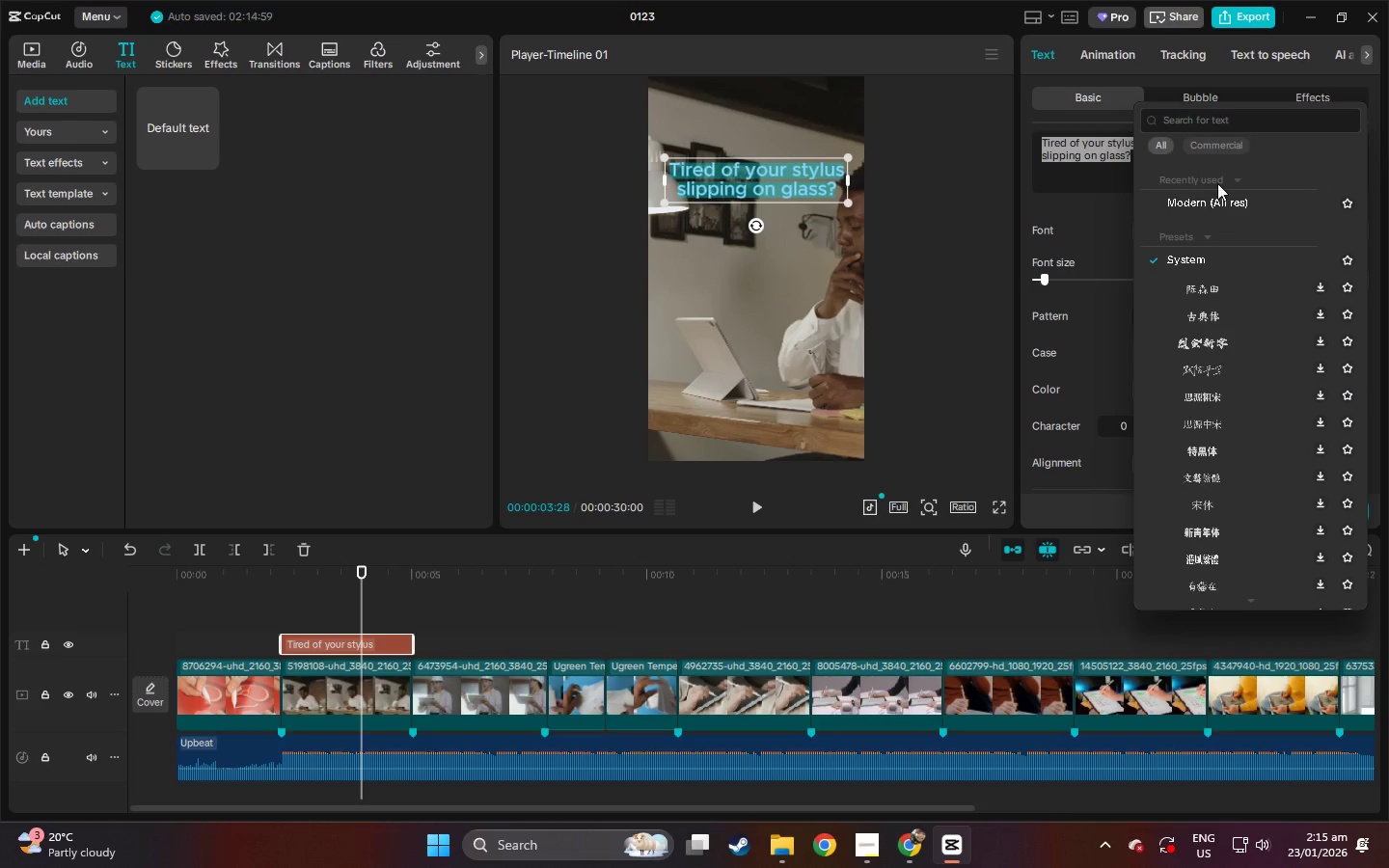 
left_click([1220, 120])
 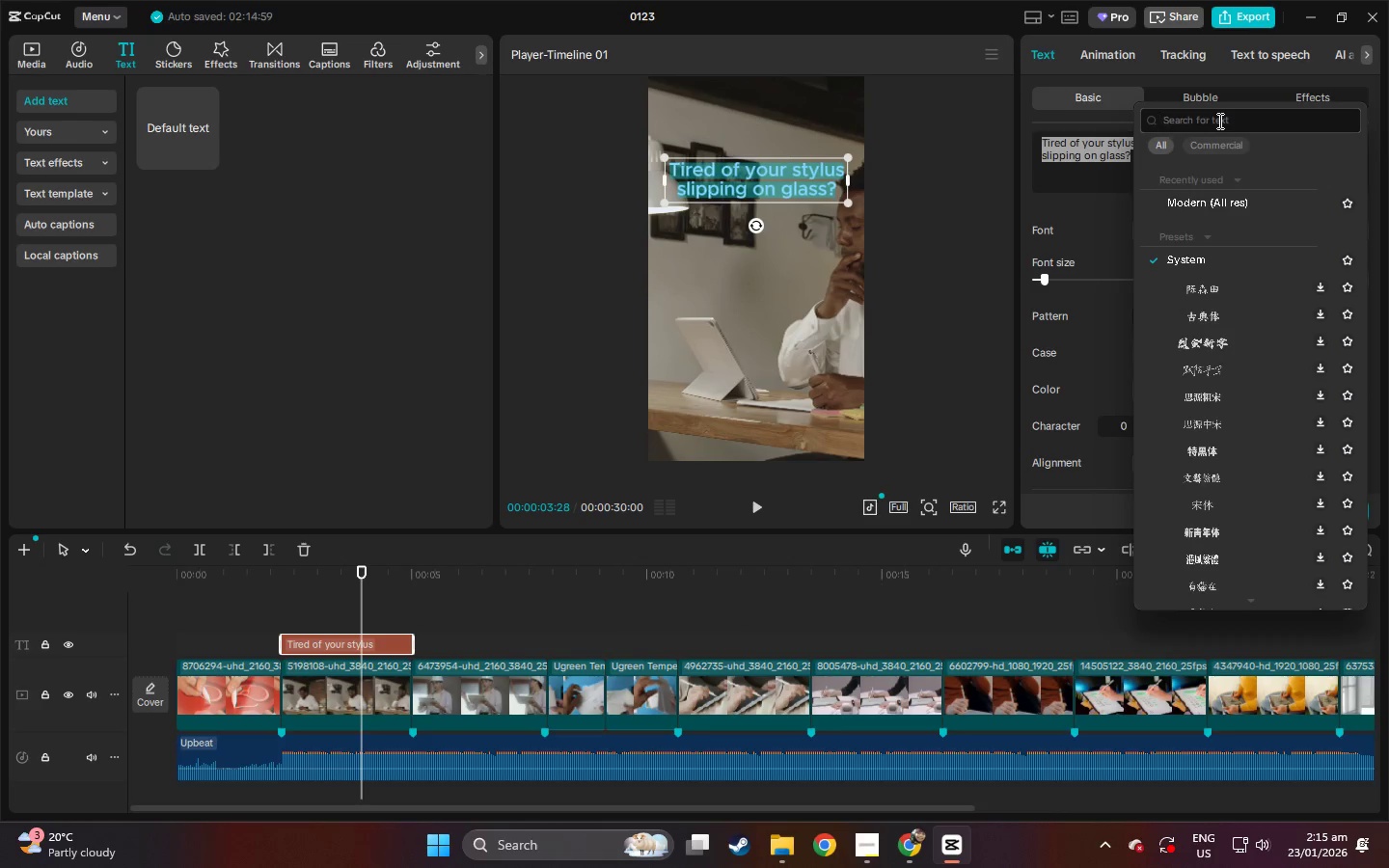 
type(monteserrat)
 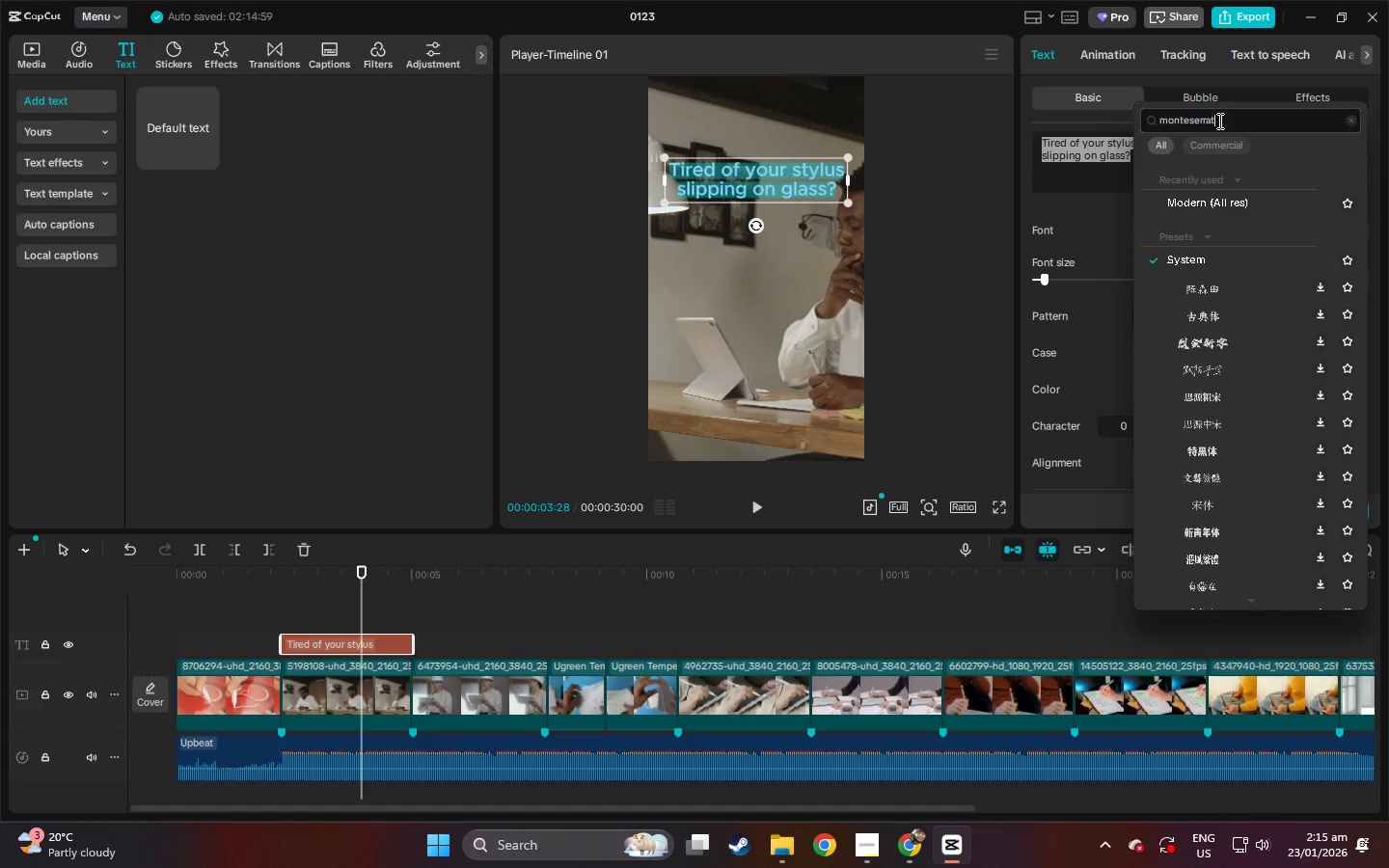 
key(Enter)
 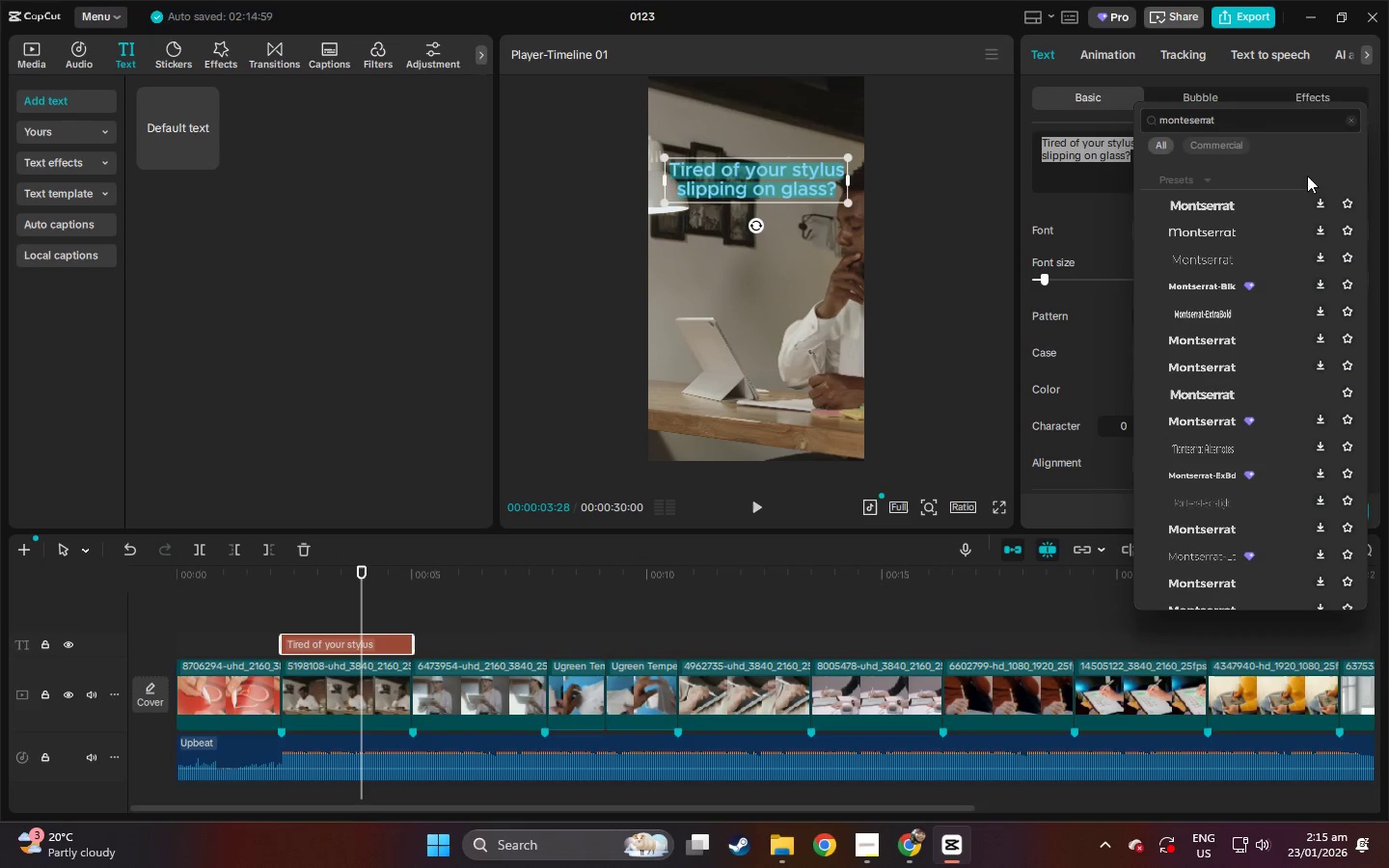 
left_click([1243, 206])
 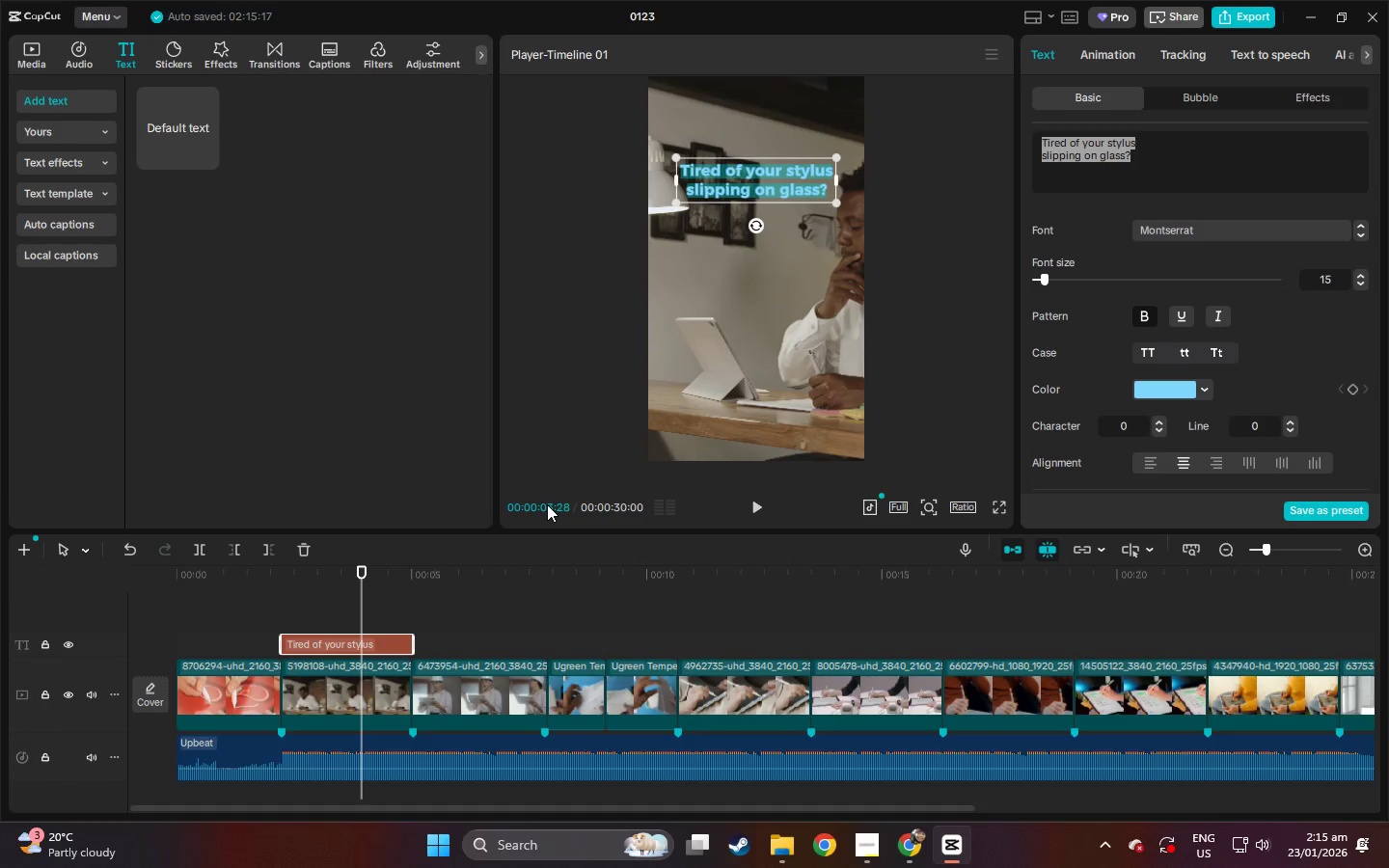 
wait(14.44)
 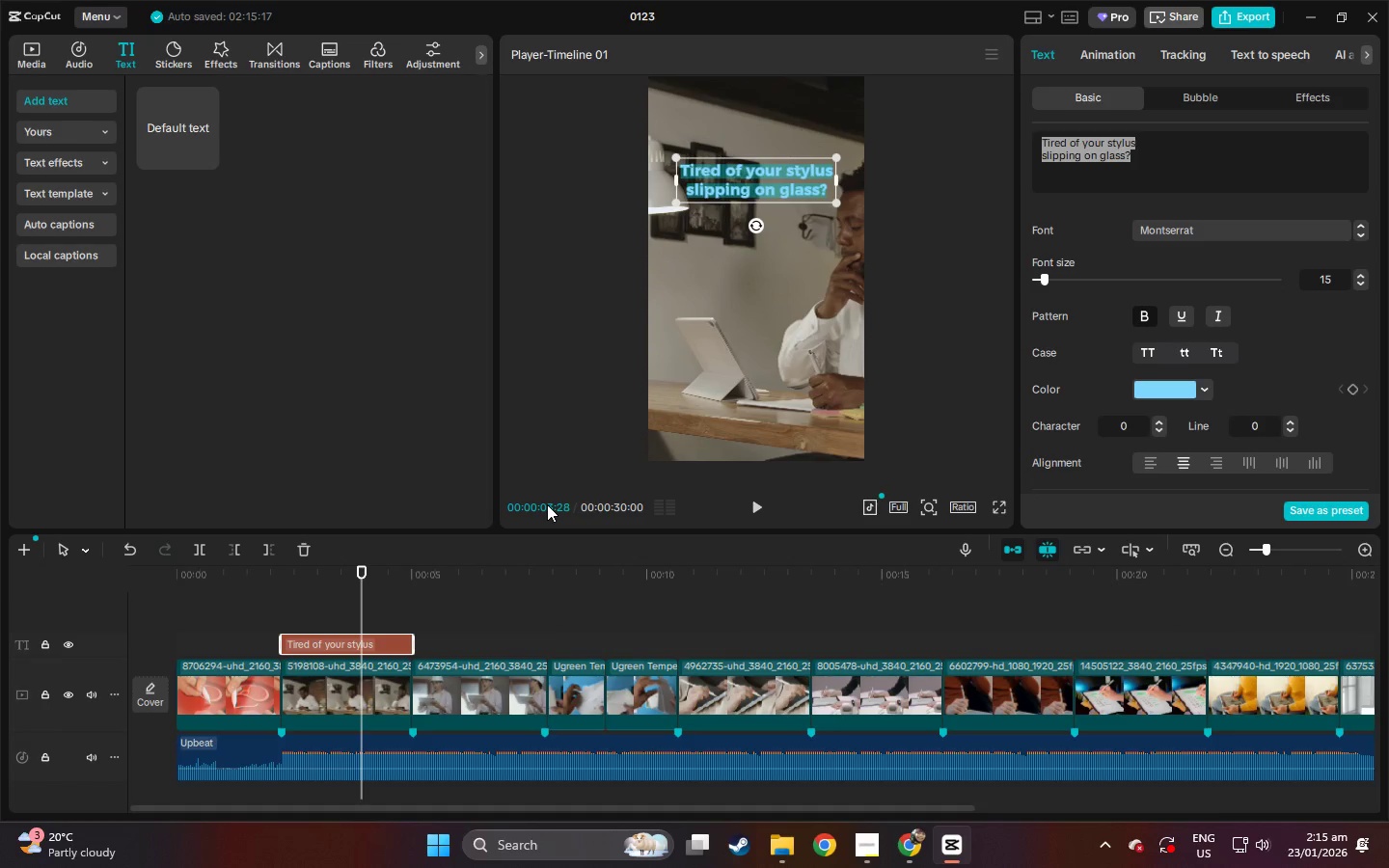 
left_click_drag(start_coordinate=[268, 586], to_coordinate=[151, 584])
 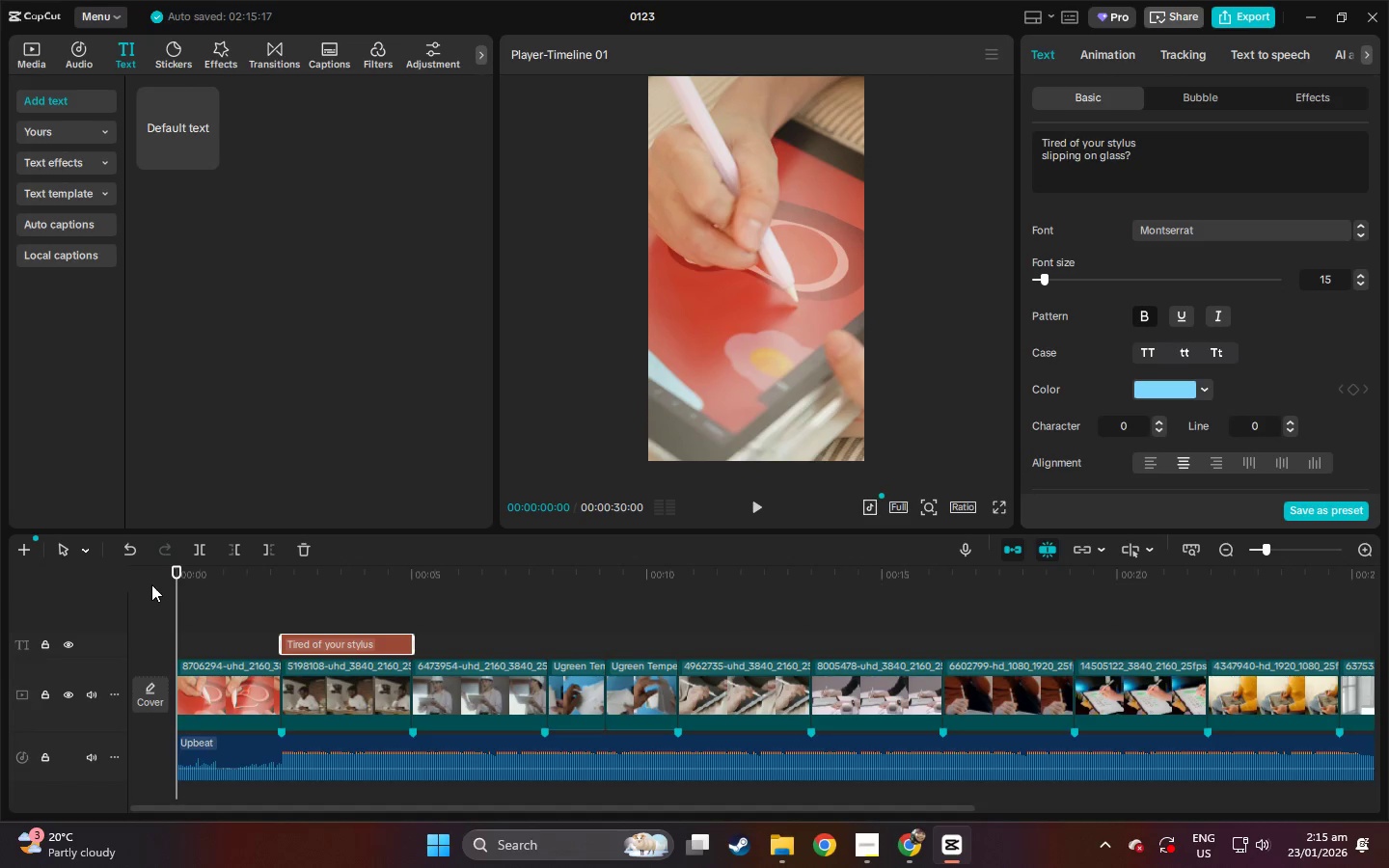 
wait(16.08)
 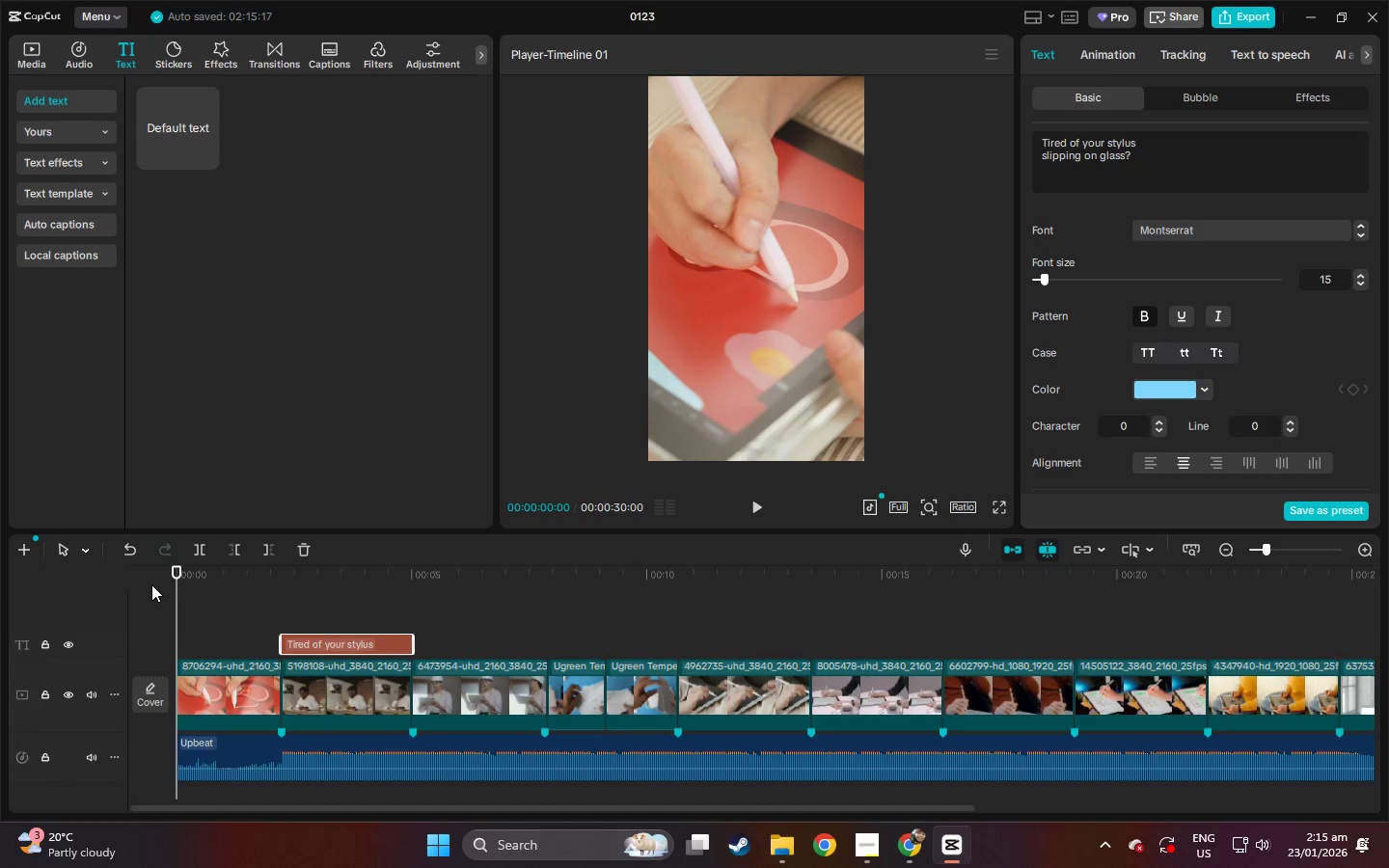 
left_click_drag(start_coordinate=[190, 568], to_coordinate=[157, 584])
 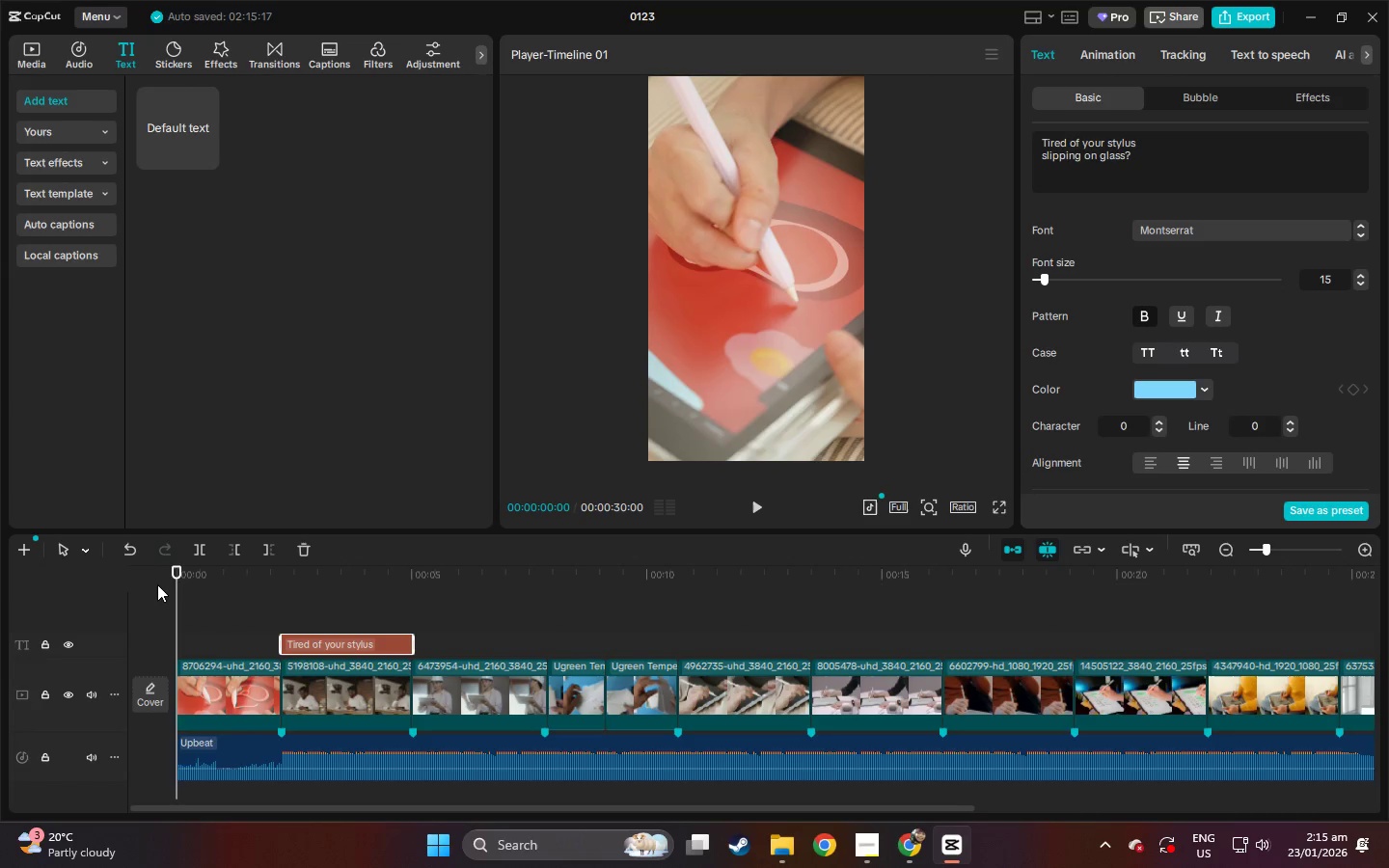 
key(Space)
 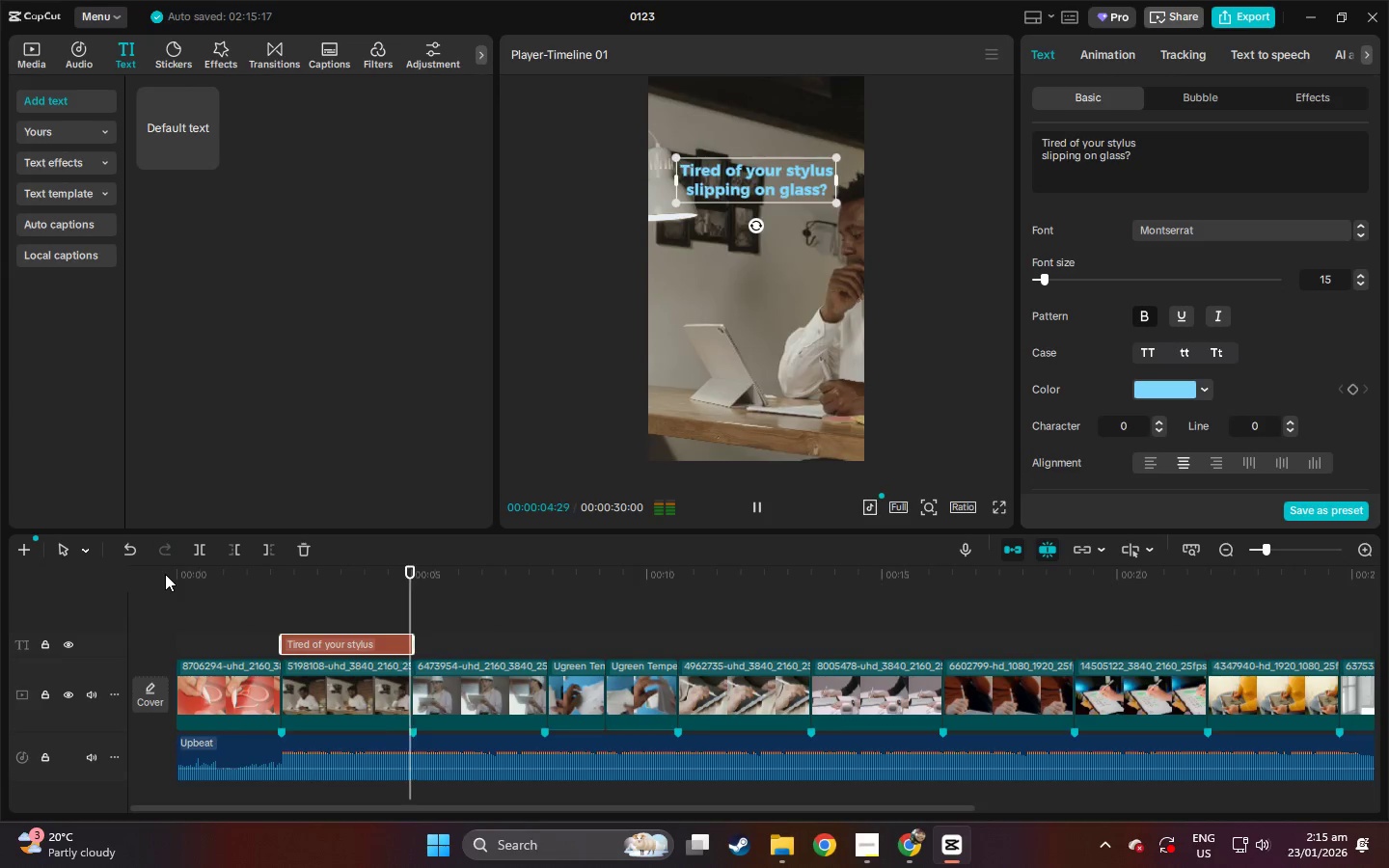 
wait(10.0)
 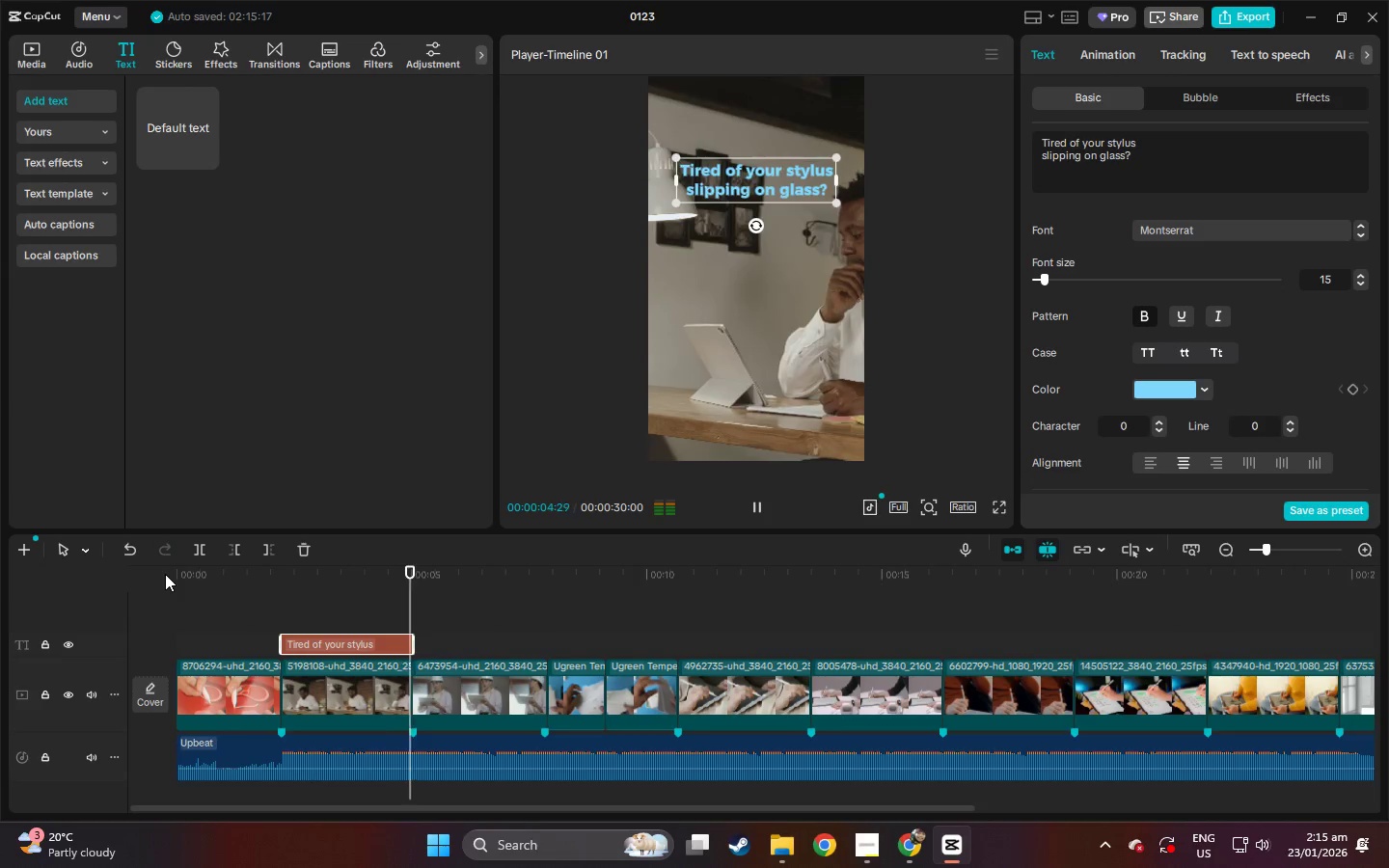 
key(Space)
 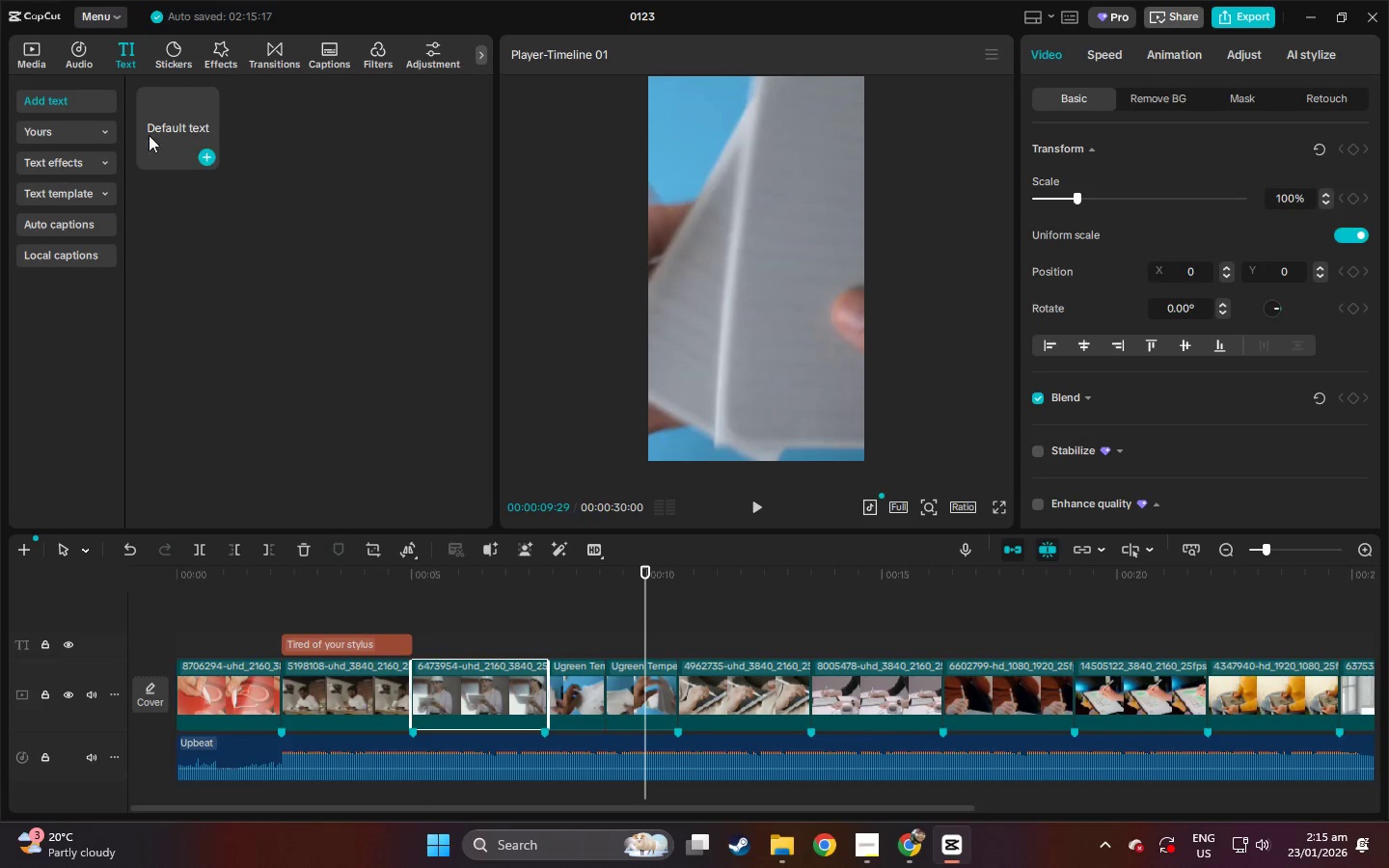 
left_click([40, 52])
 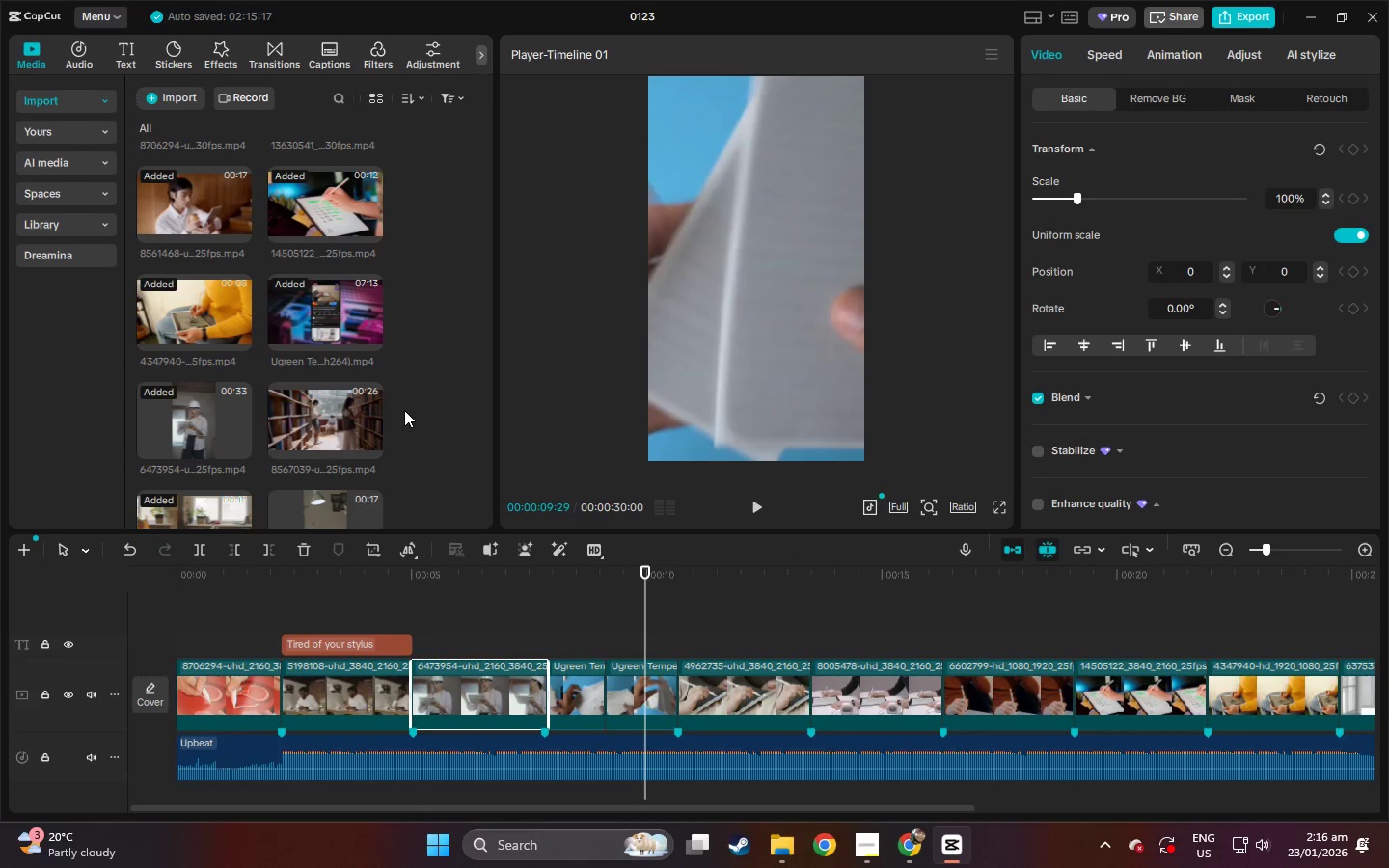 
scroll: coordinate [410, 402], scroll_direction: down, amount: 3.0
 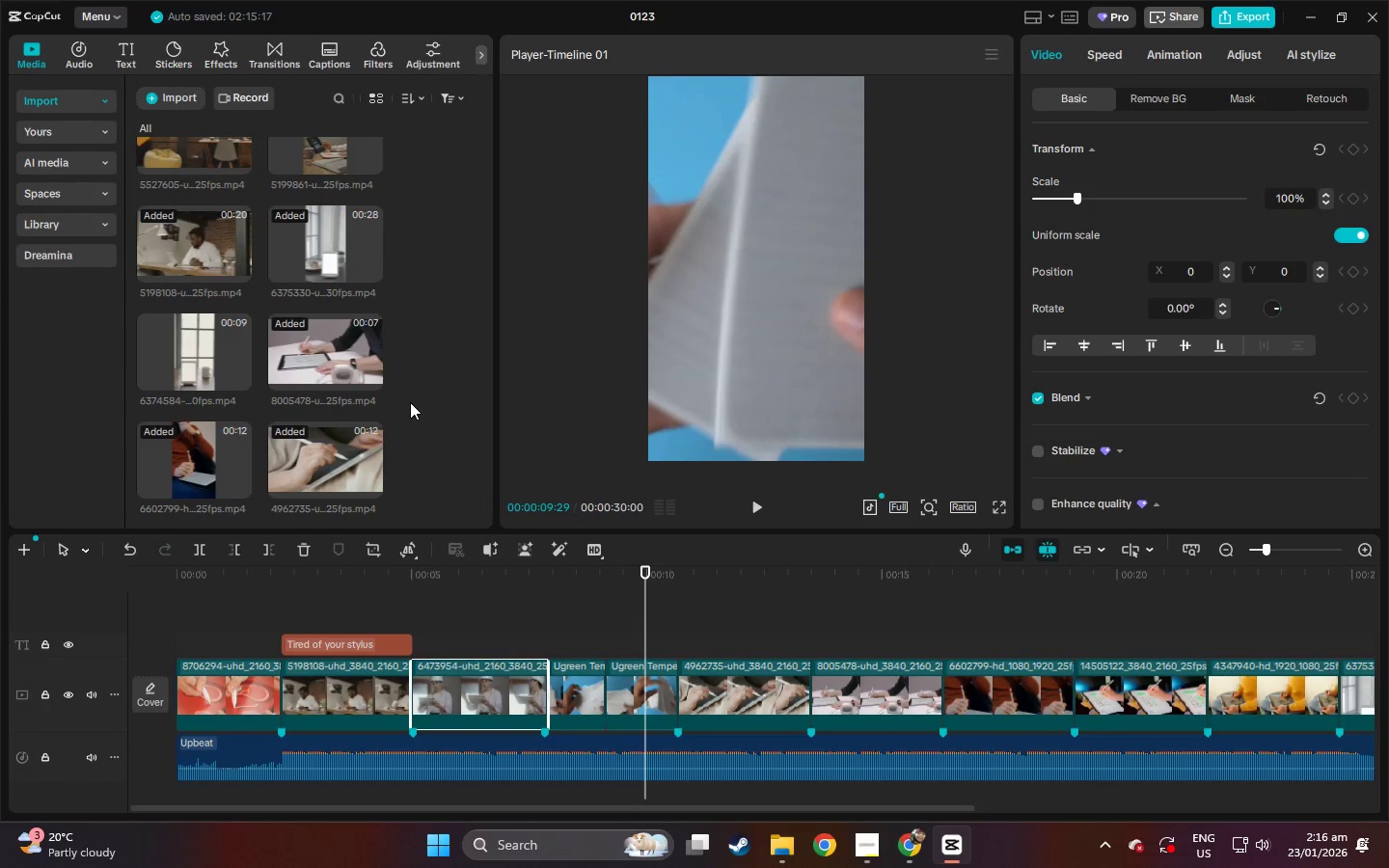 
scroll: coordinate [410, 402], scroll_direction: up, amount: 1.0
 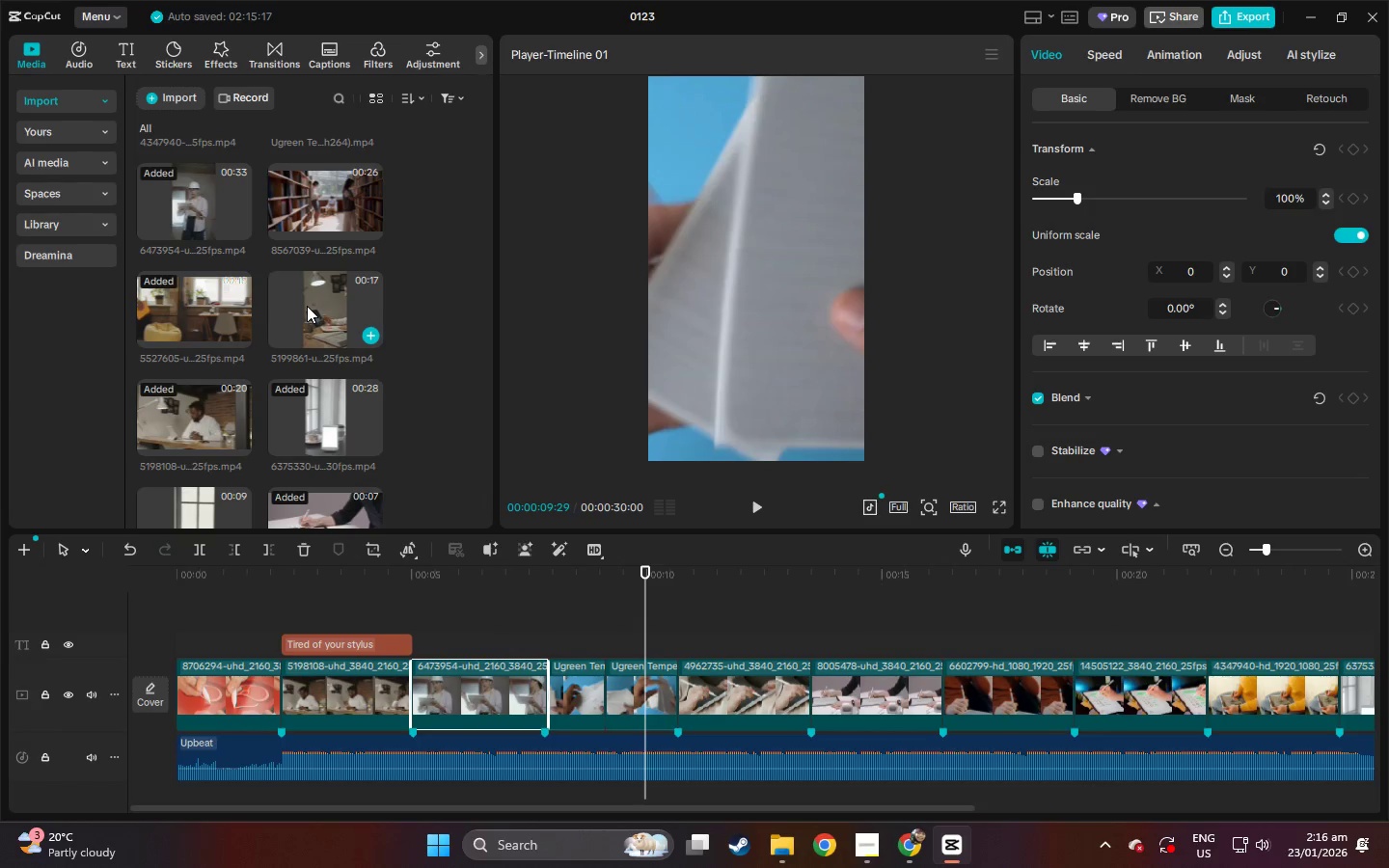 
left_click_drag(start_coordinate=[311, 306], to_coordinate=[325, 686])
 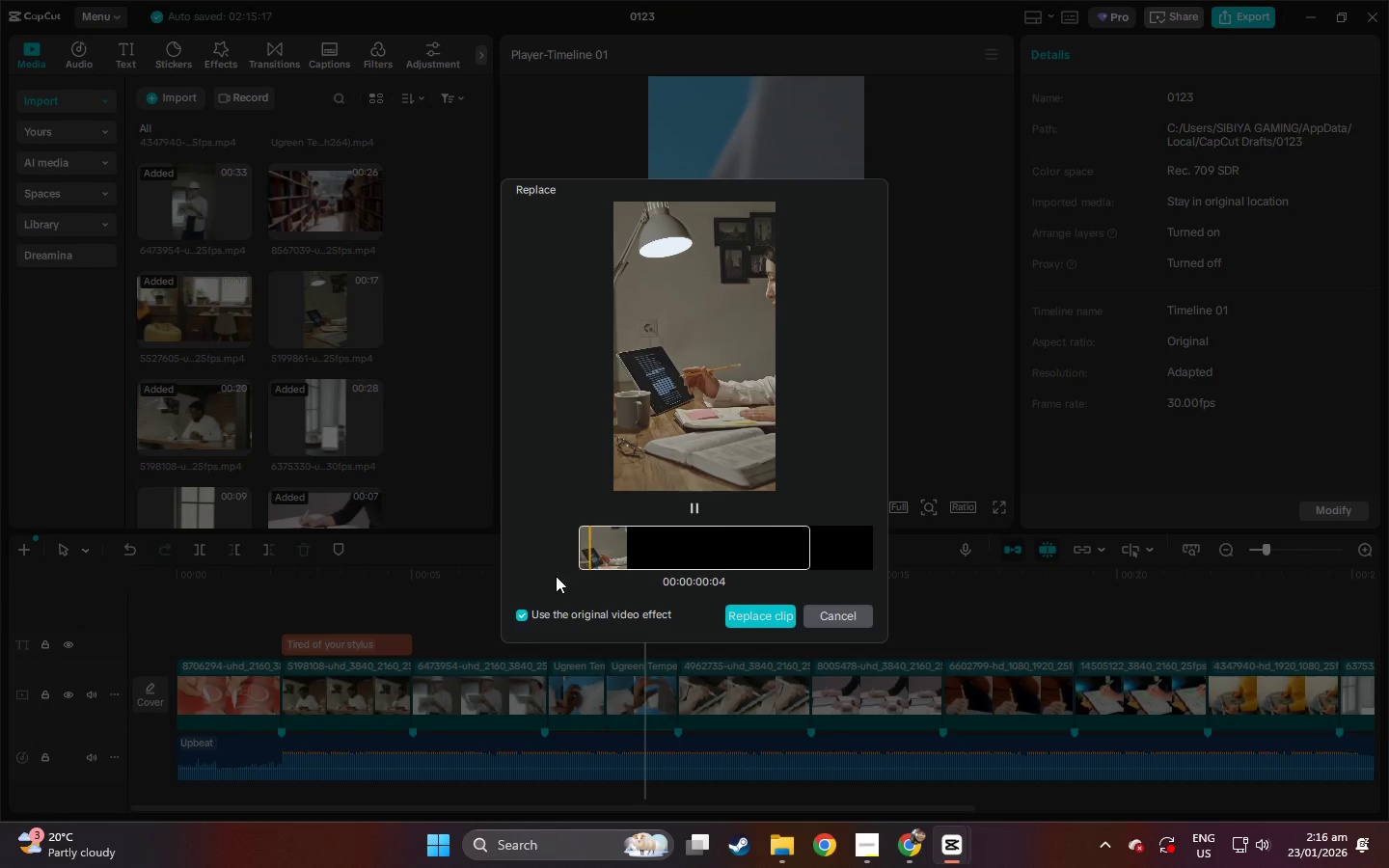 
key(Escape)
 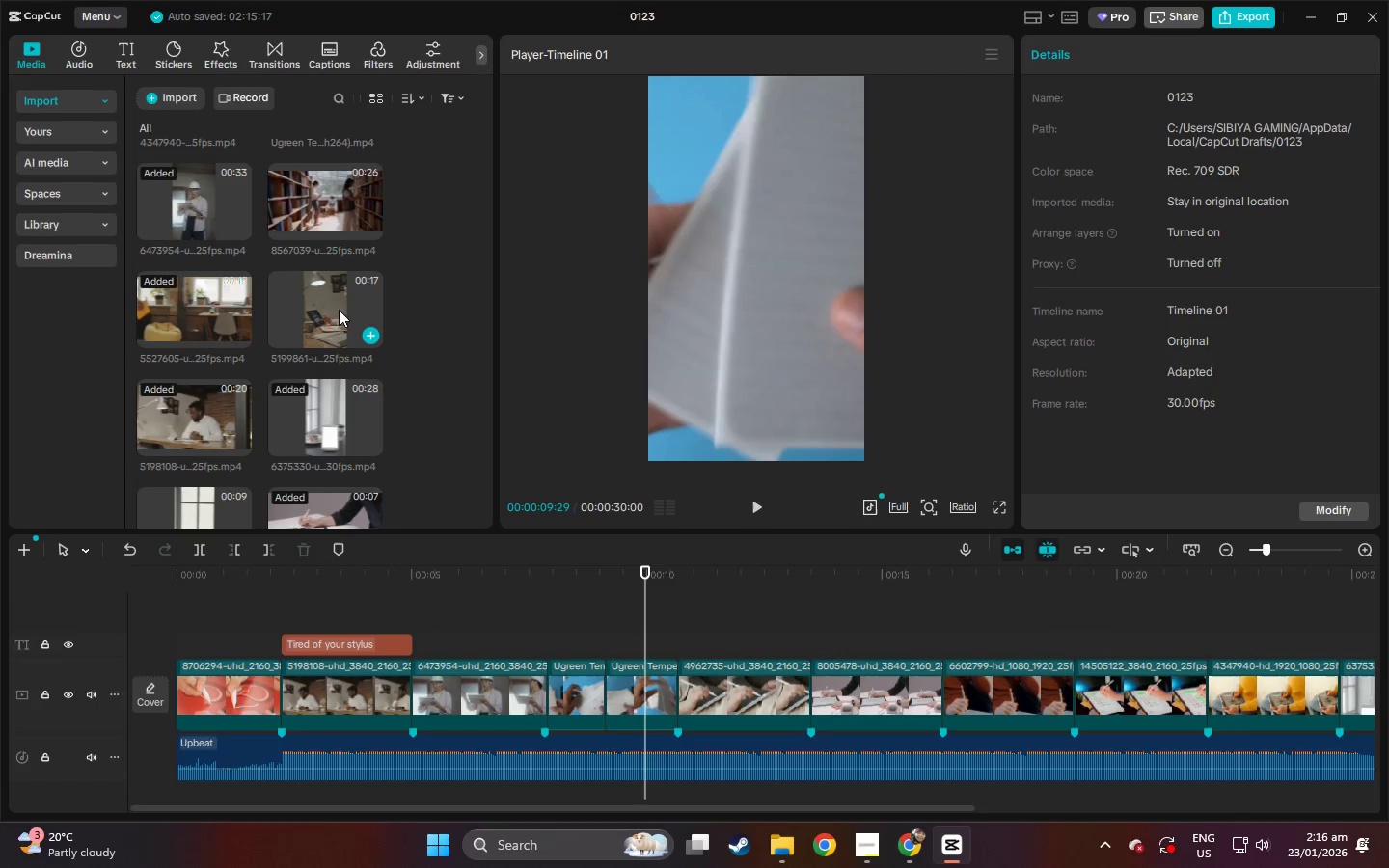 
left_click_drag(start_coordinate=[308, 310], to_coordinate=[463, 692])
 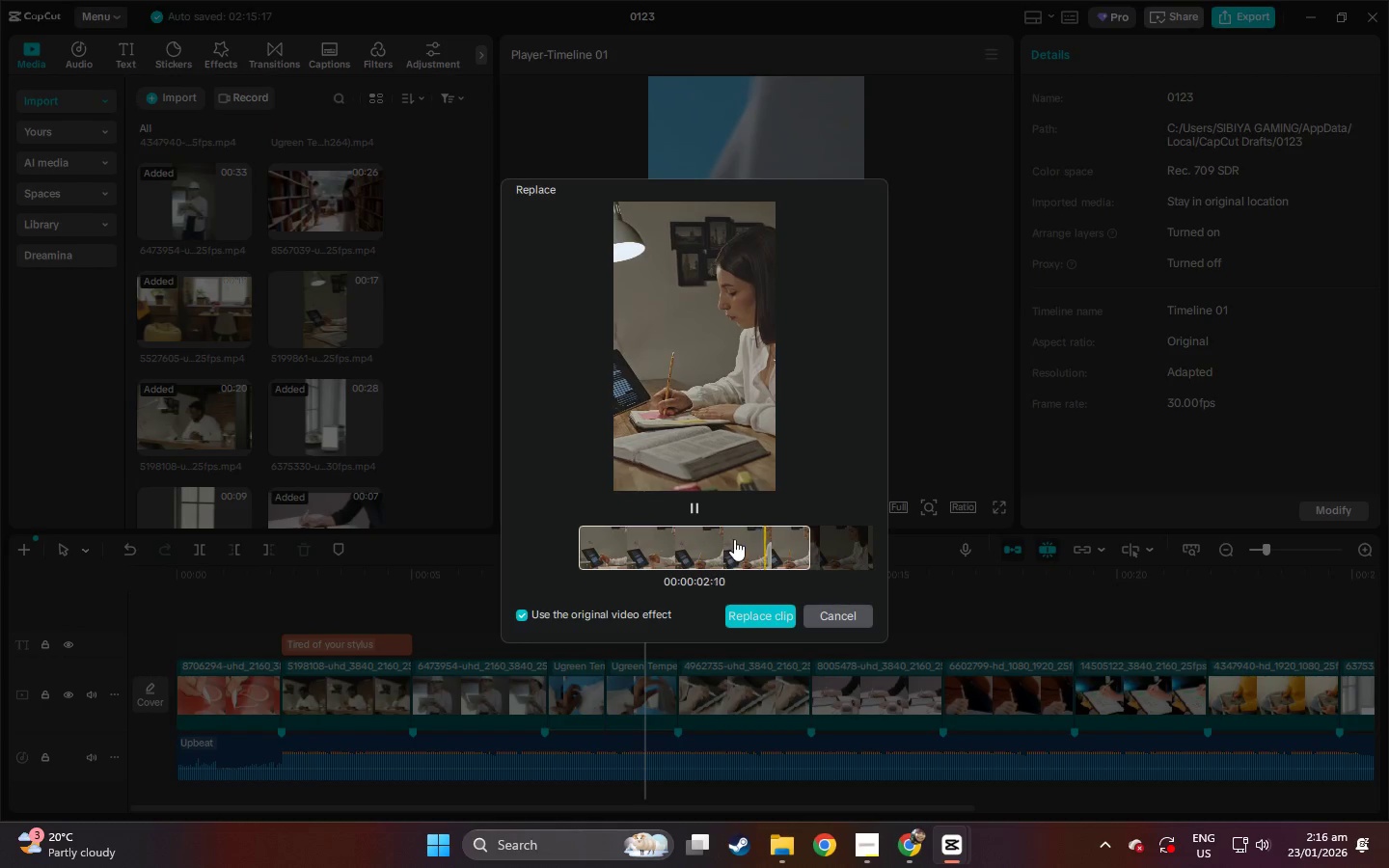 
left_click_drag(start_coordinate=[750, 541], to_coordinate=[925, 557])
 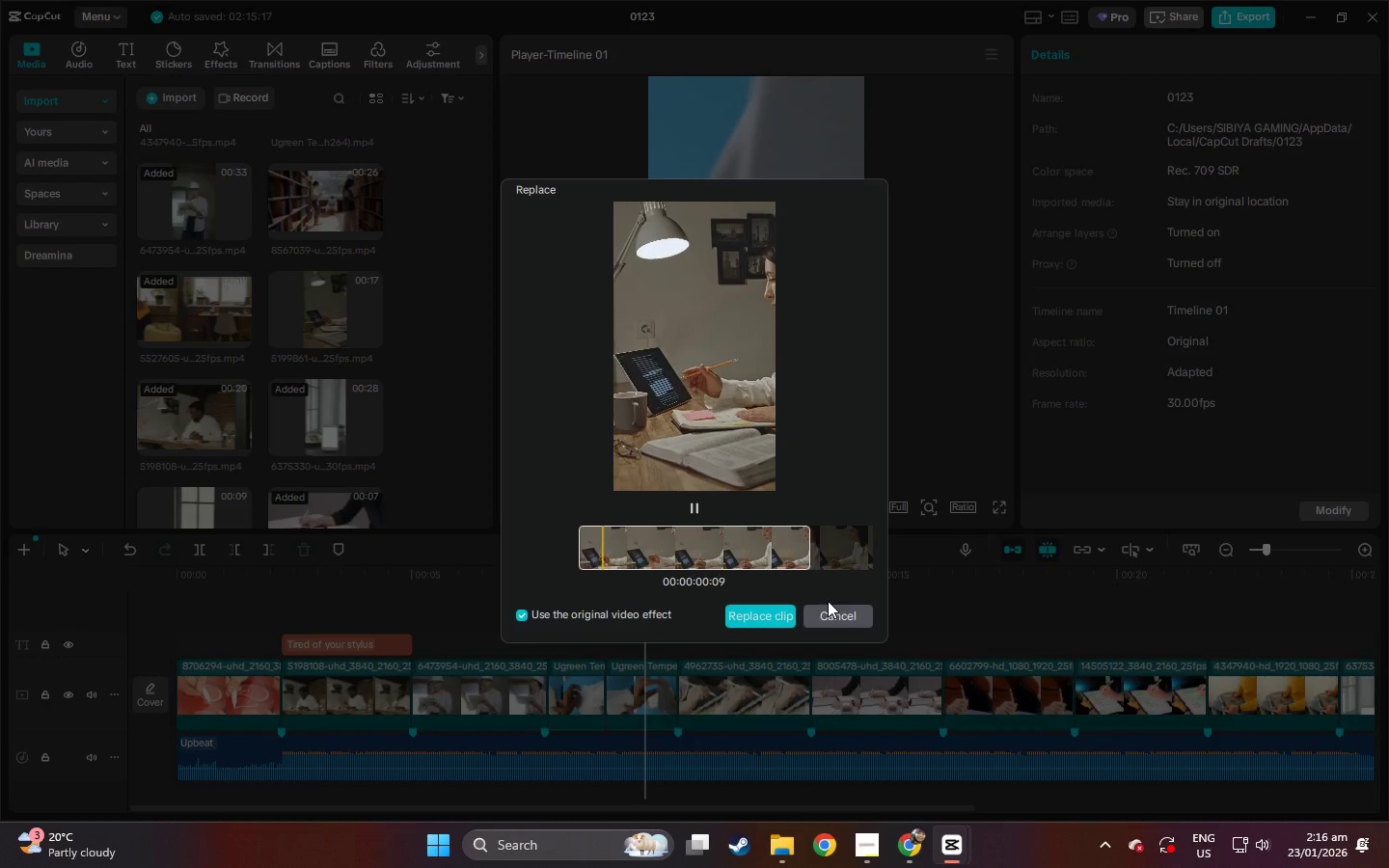 
key(Alt+AltLeft)
 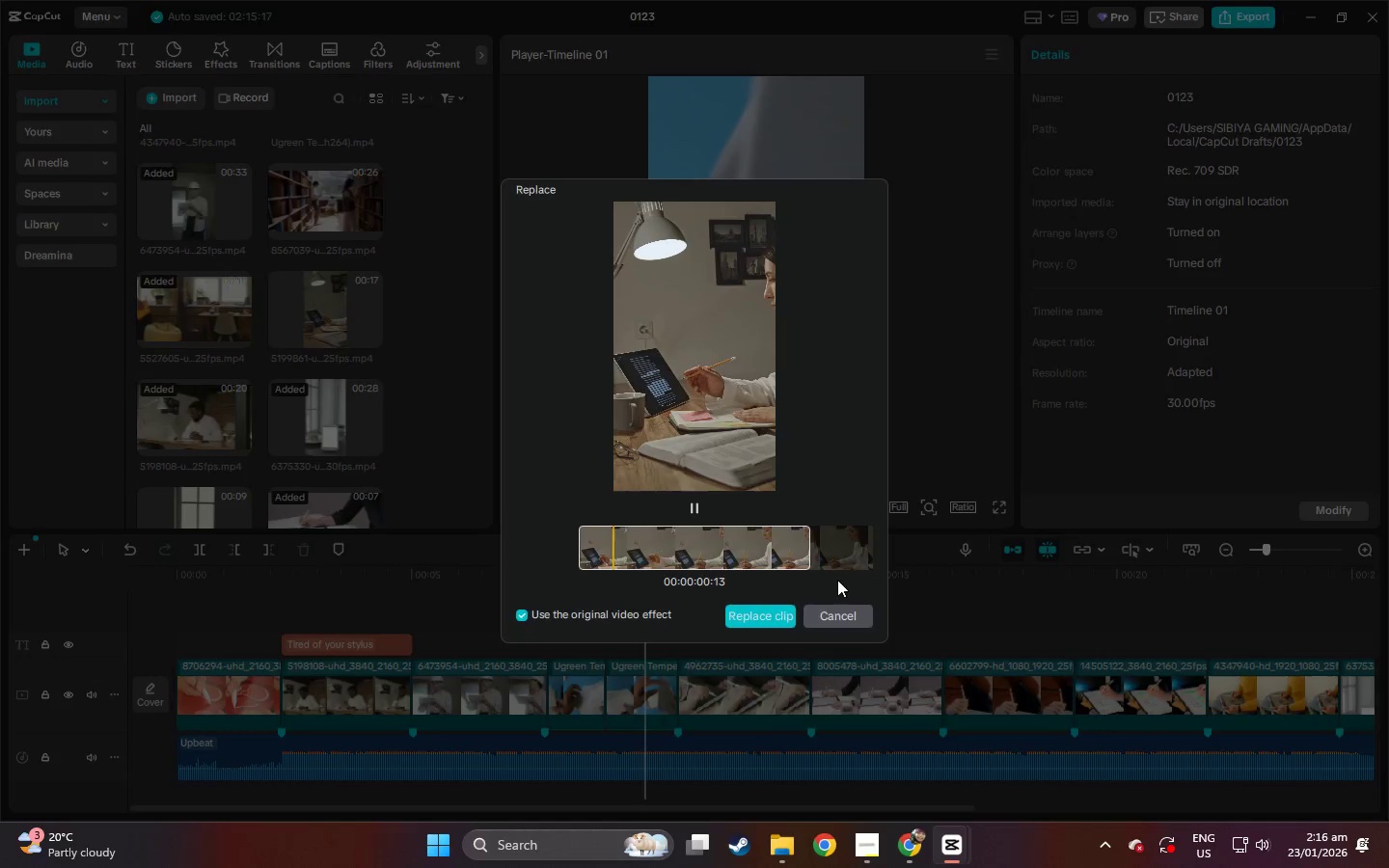 
key(Alt+Tab)